 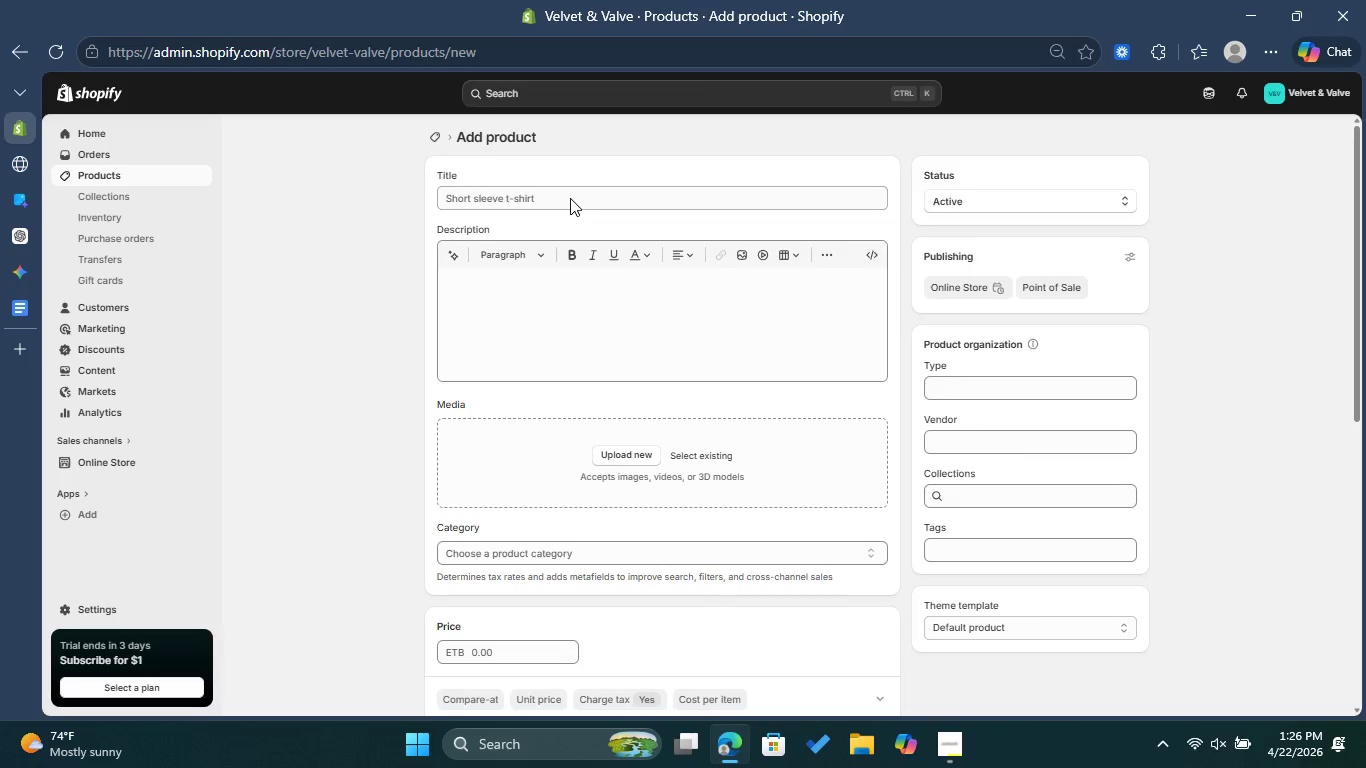 
left_click([306, 239])
 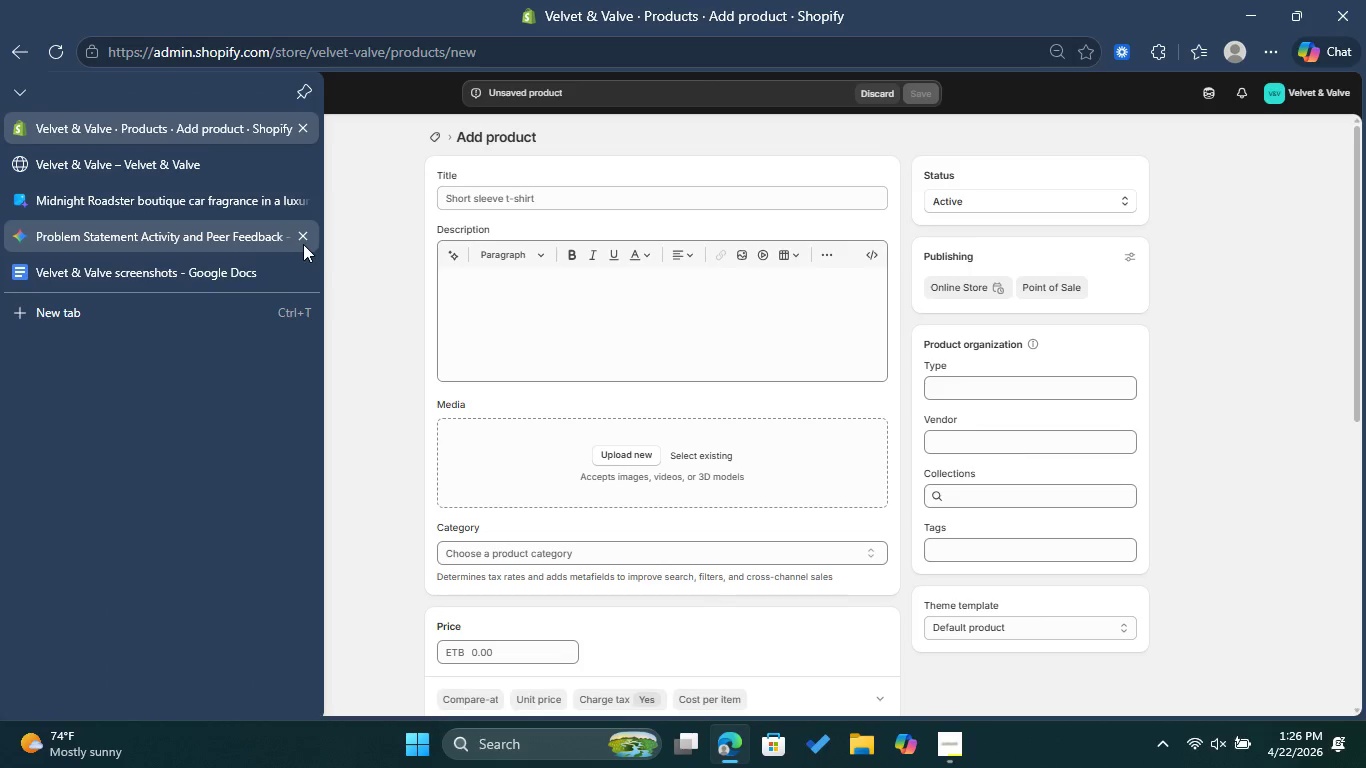 
left_click([303, 241])
 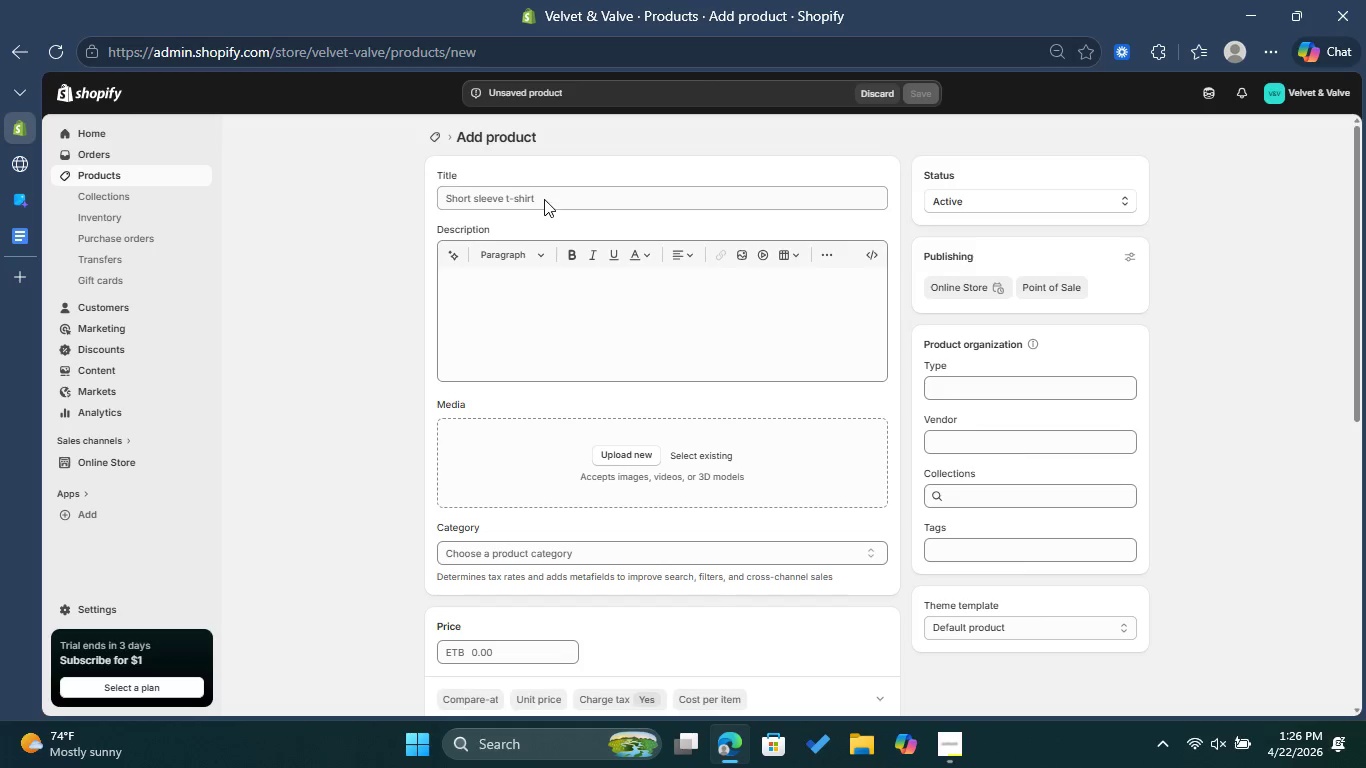 
left_click([544, 192])
 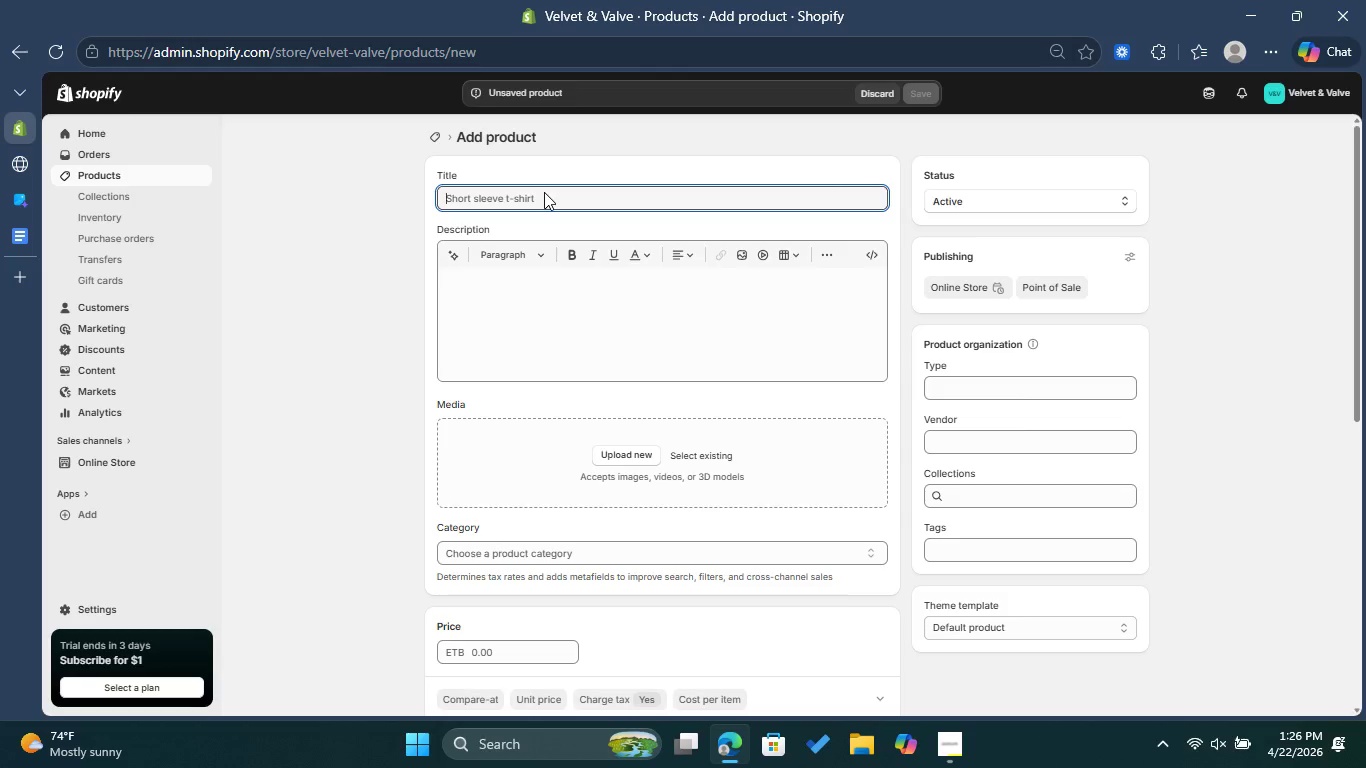 
type(Proff)
key(Backspace)
type(essional Hide Cleansing solution )
 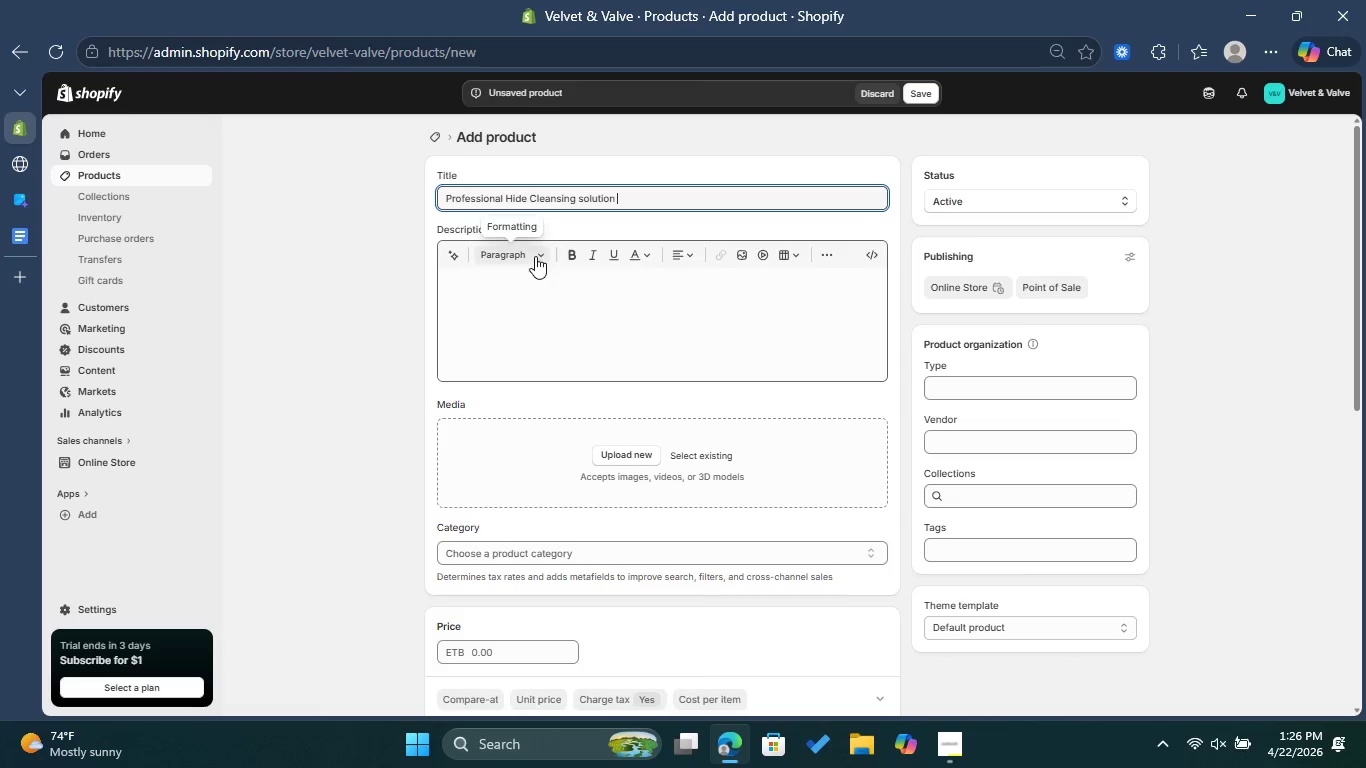 
left_click([533, 276])
 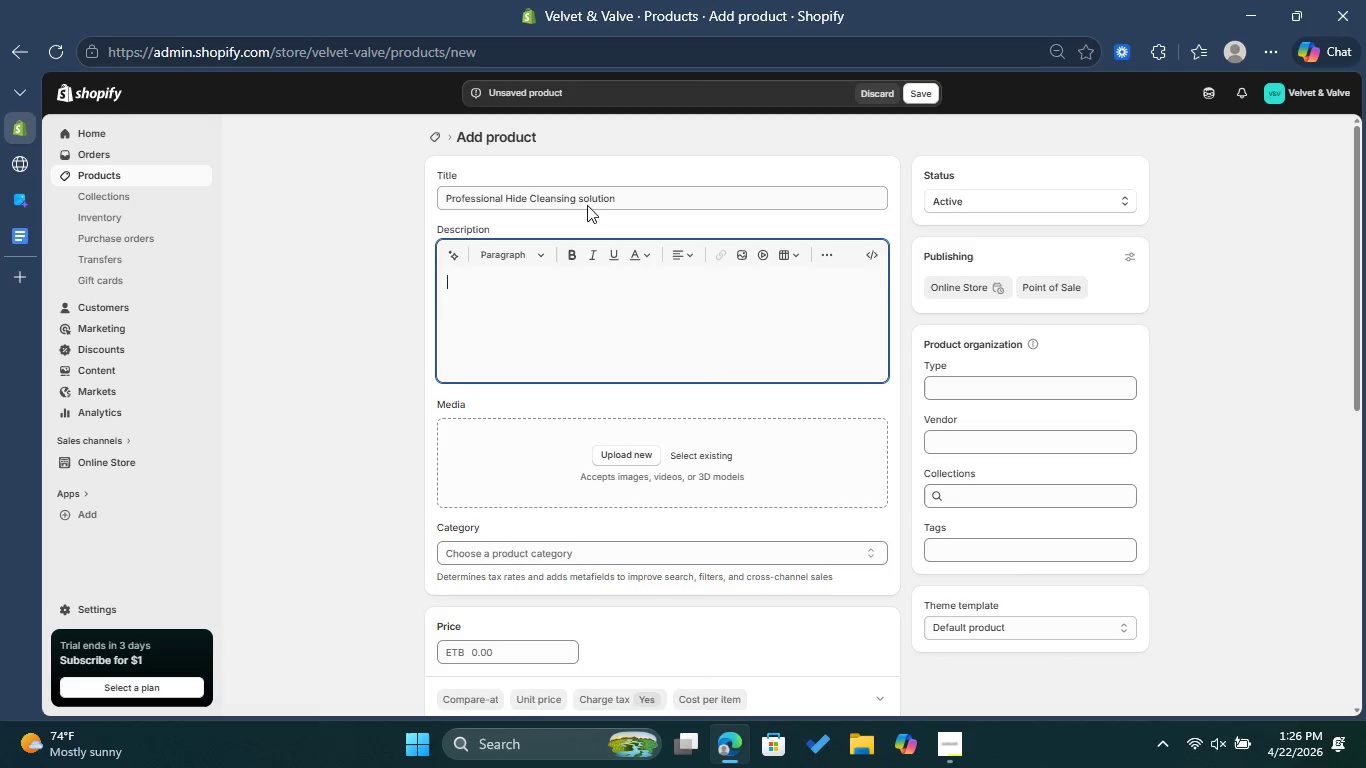 
double_click([585, 198])
 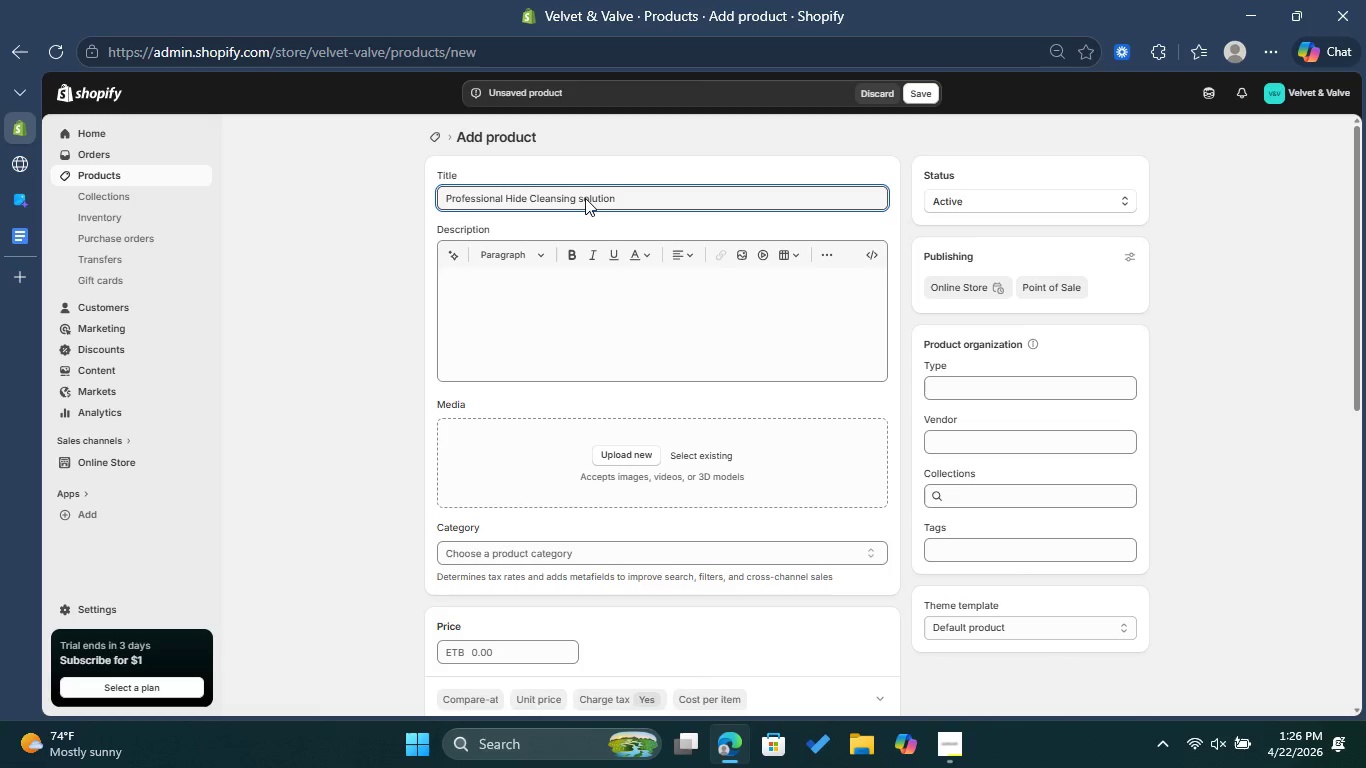 
key(Backspace)
 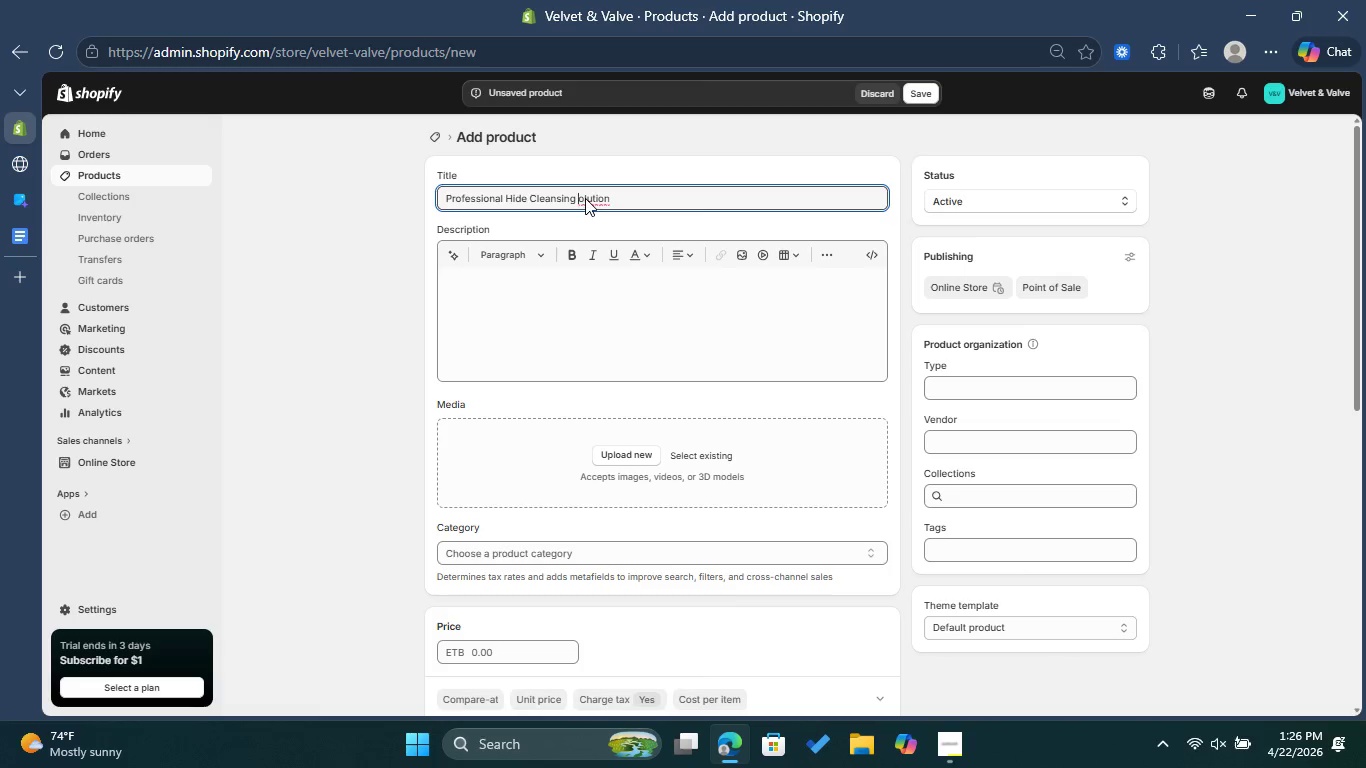 
key(Shift+ShiftLeft)
 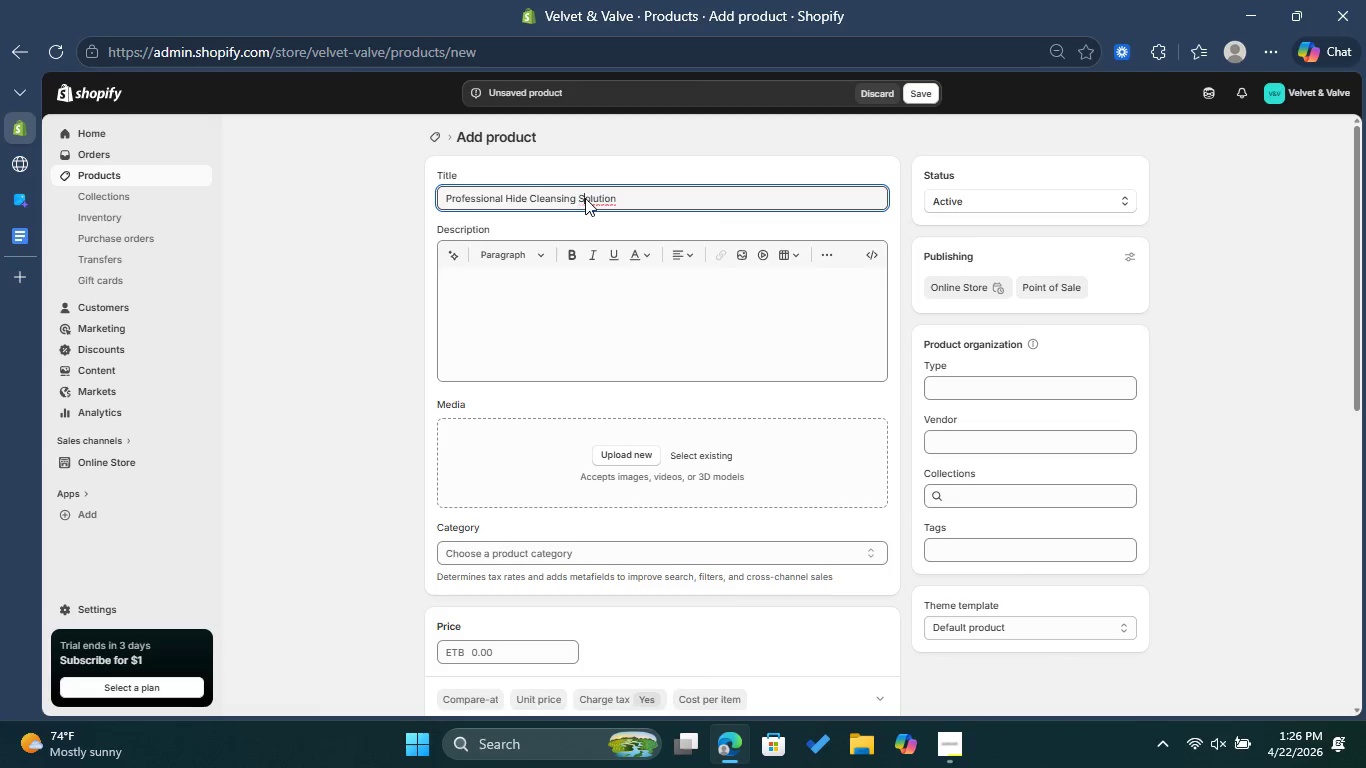 
key(Shift+S)
 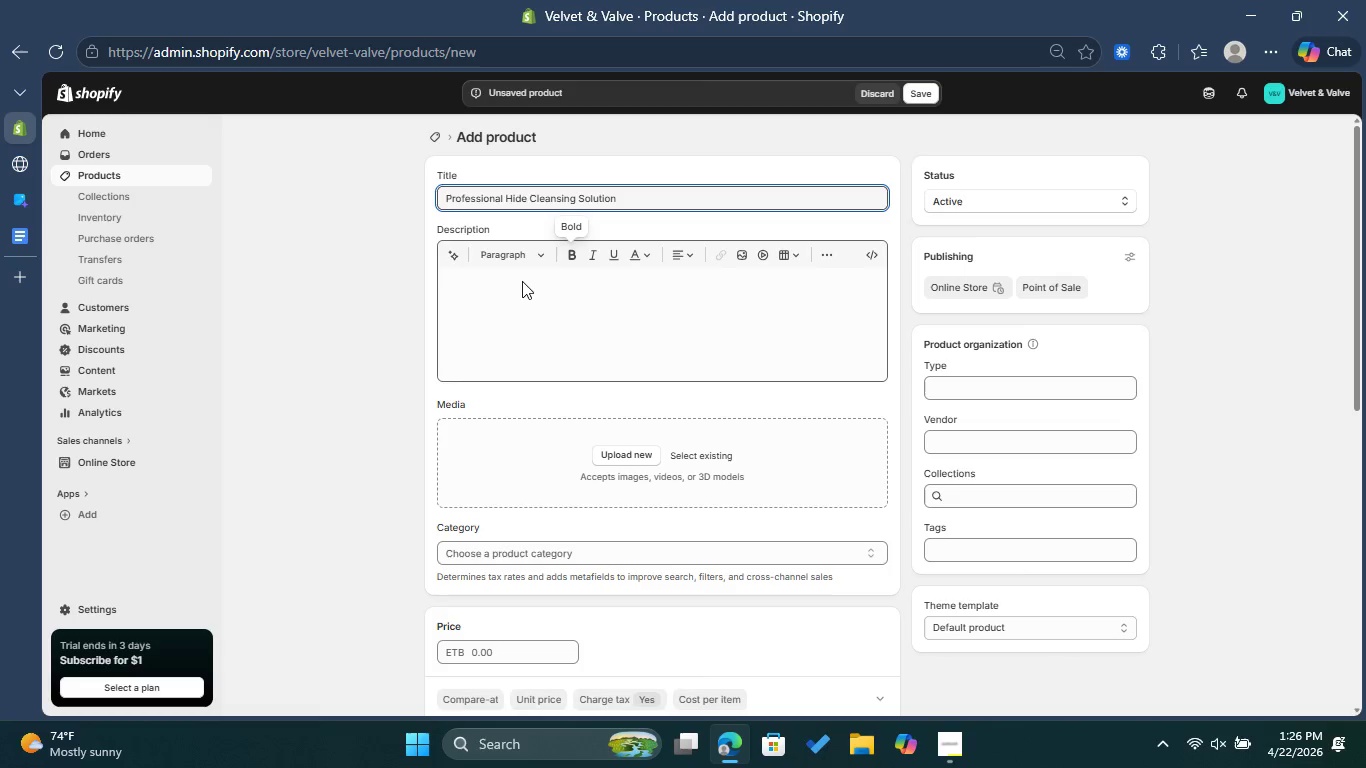 
left_click([510, 288])
 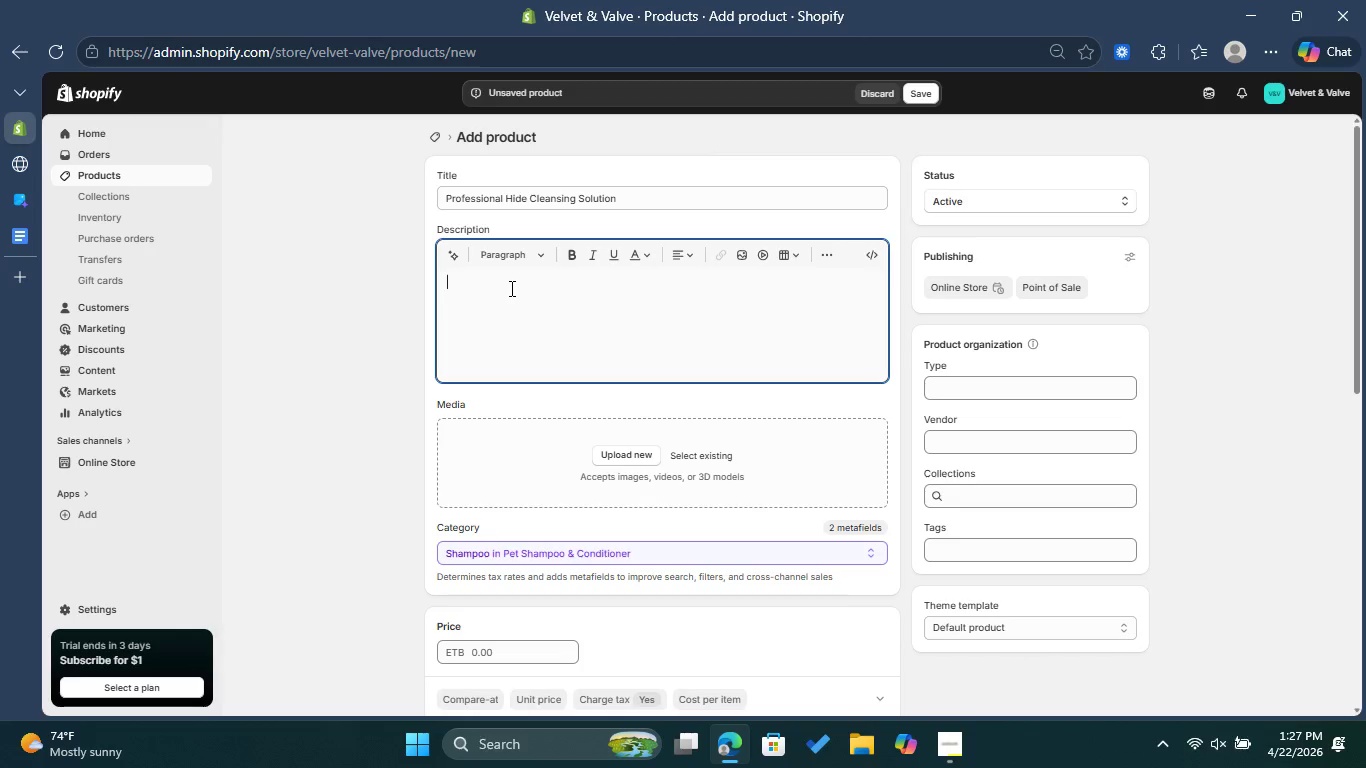 
wait(5.25)
 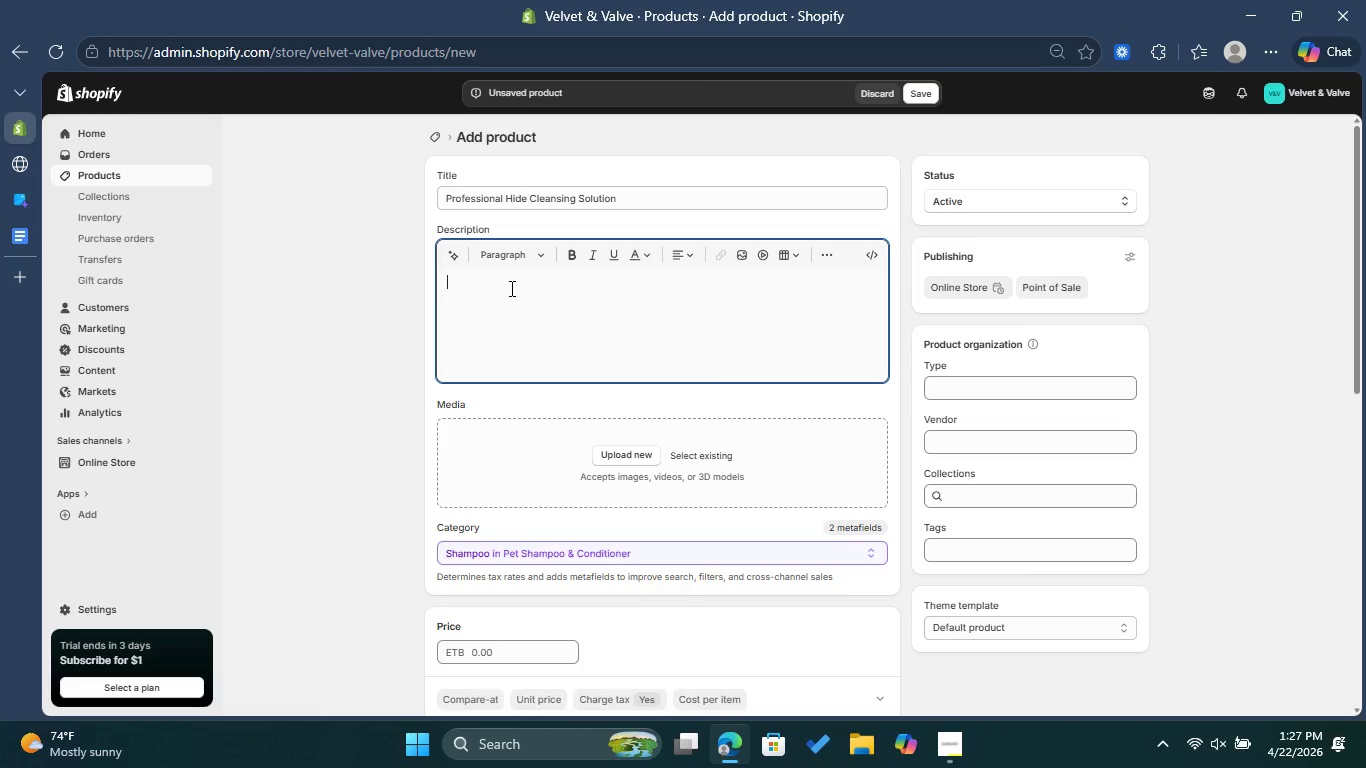 
type(The )
key(Backspace)
key(Backspace)
key(Backspace)
 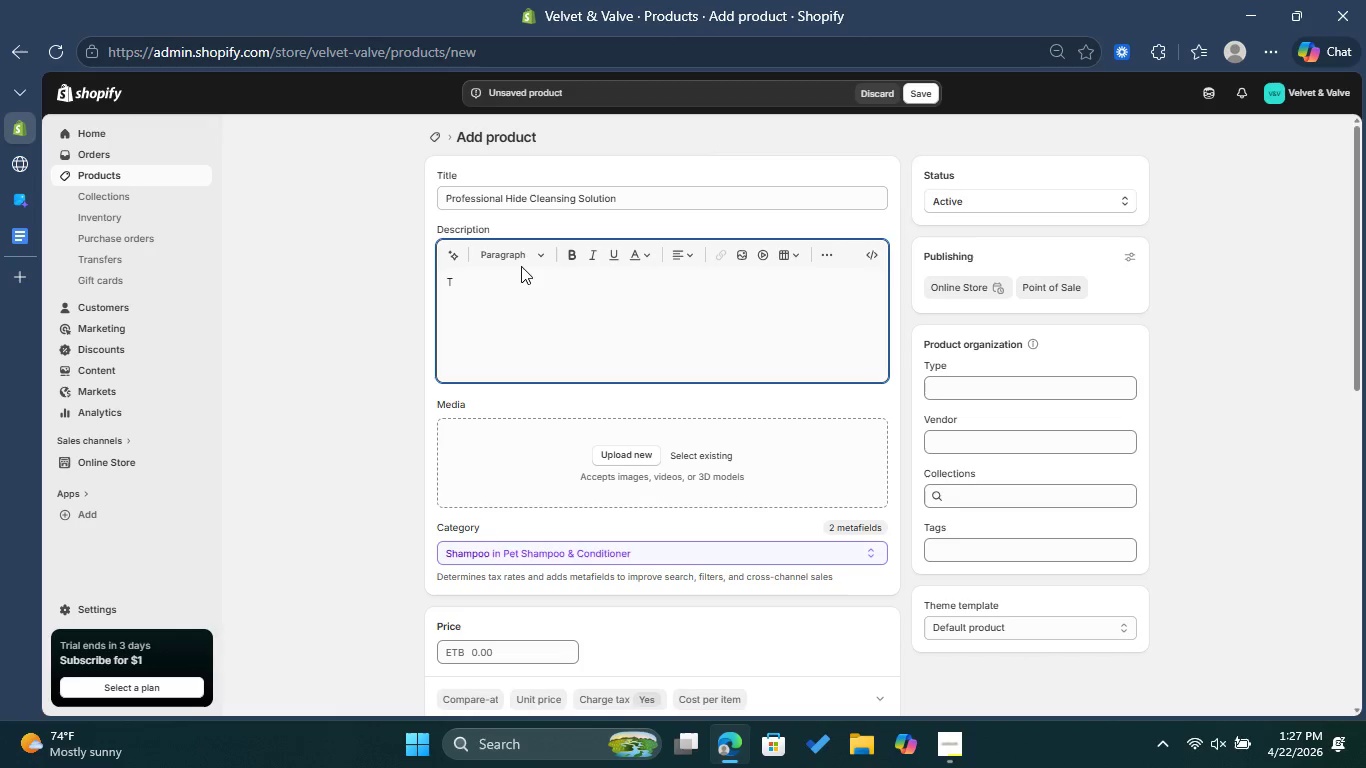 
left_click([527, 256])
 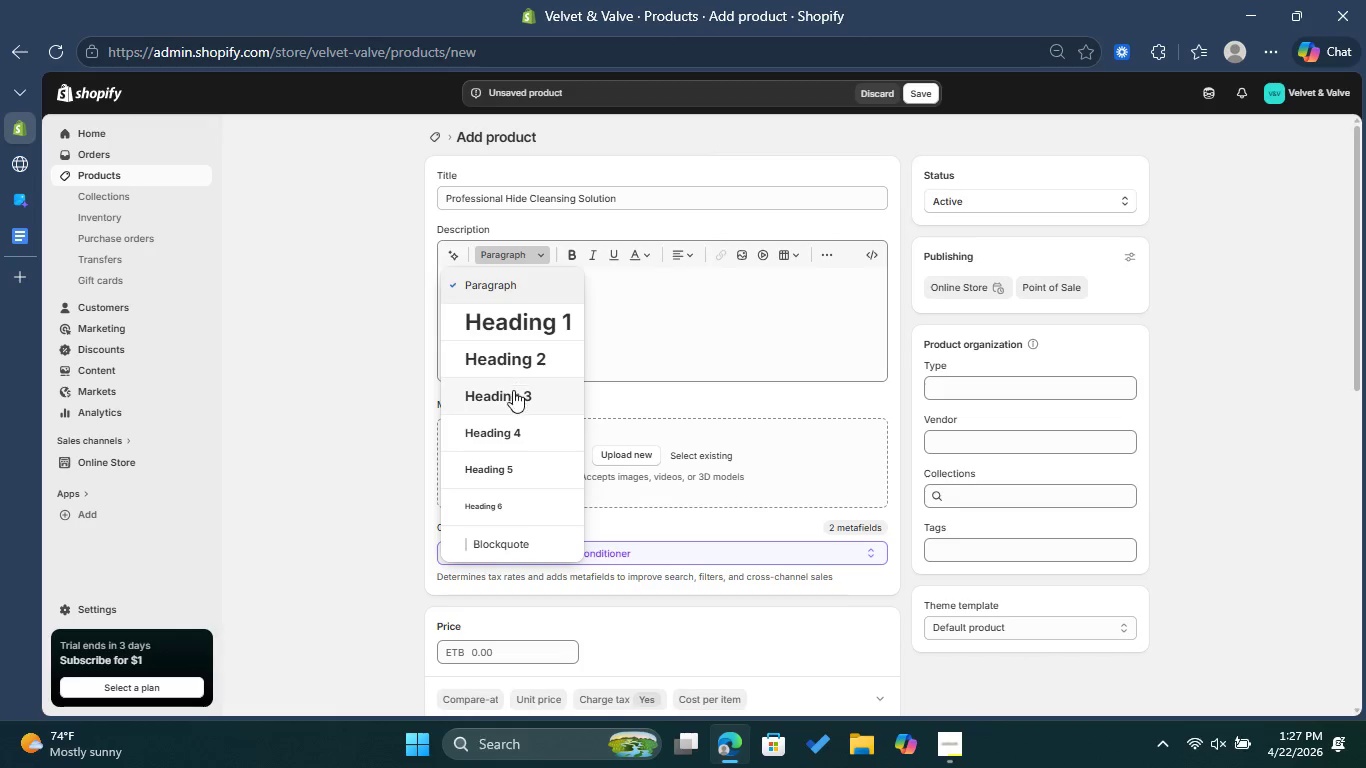 
left_click([513, 397])
 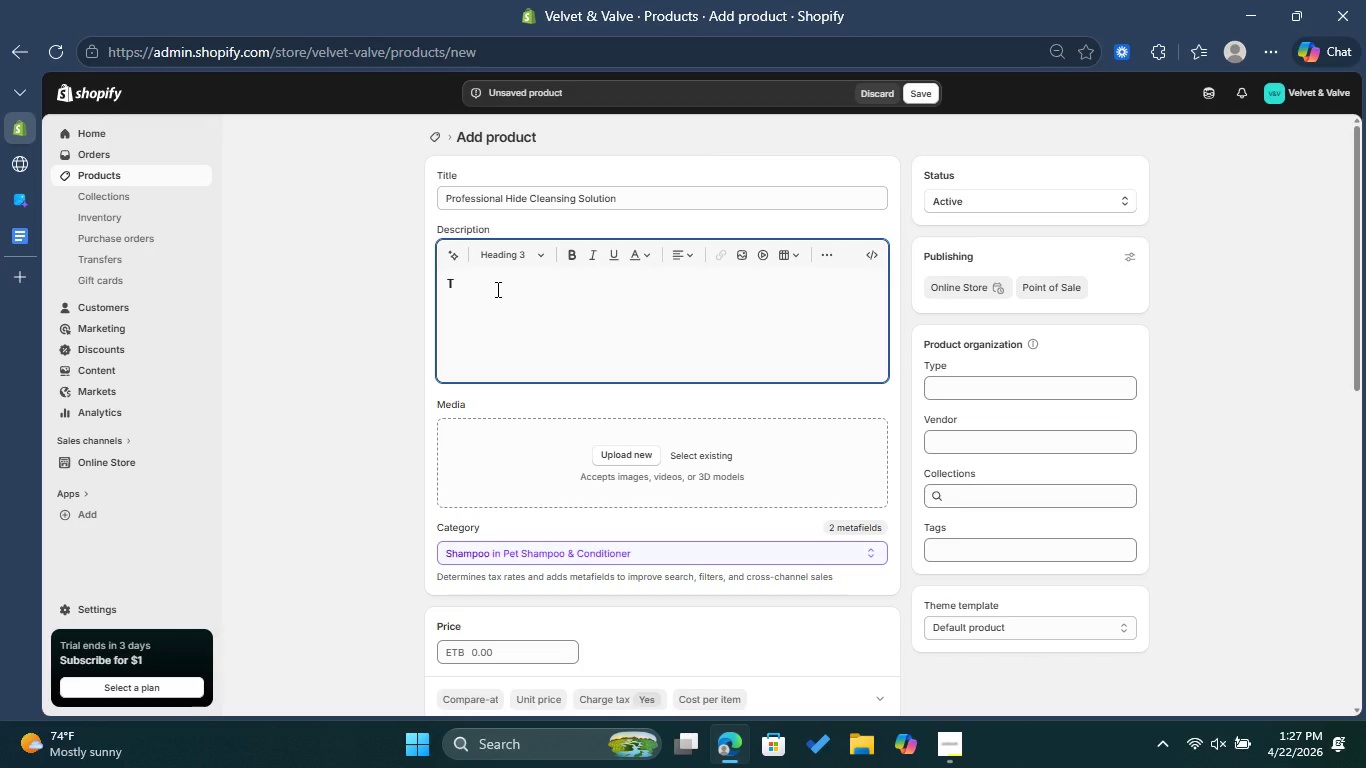 
type(he Heritage of care )
 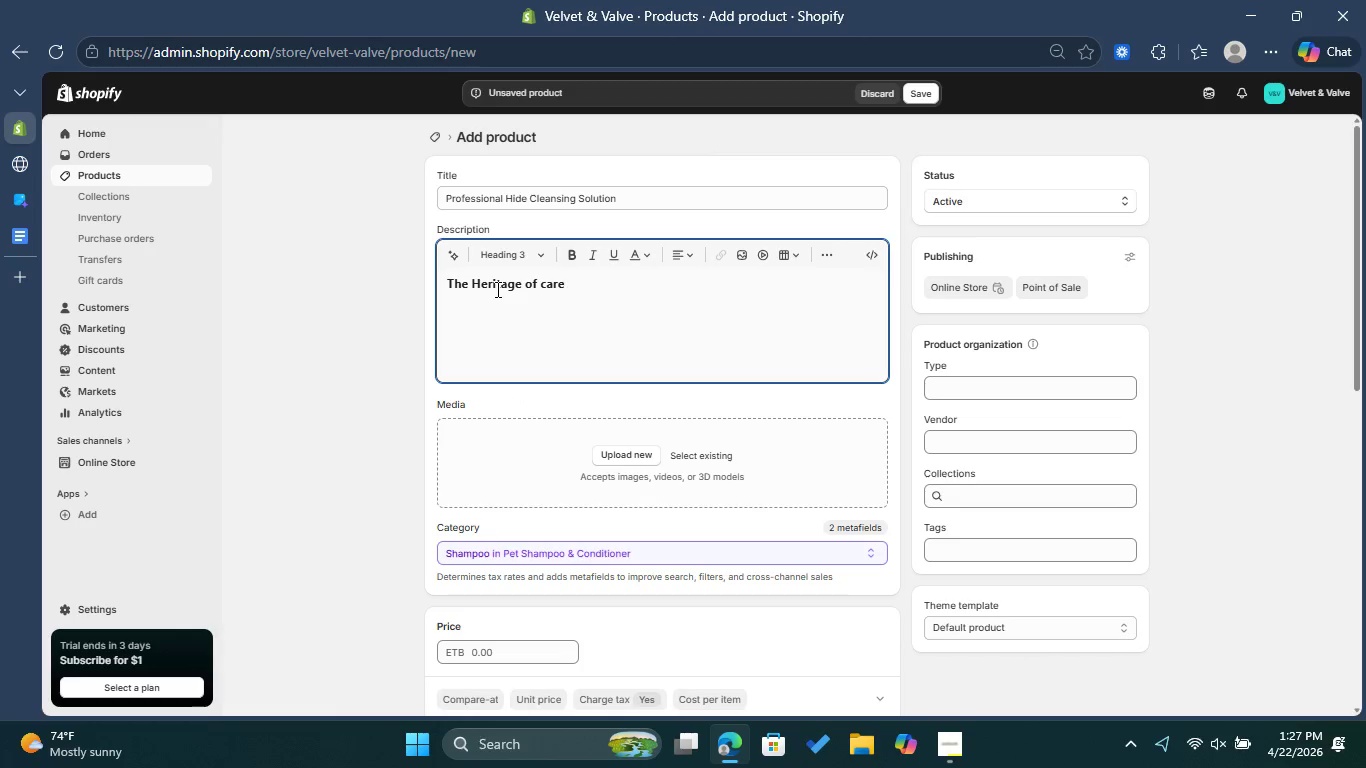 
key(ArrowLeft)
 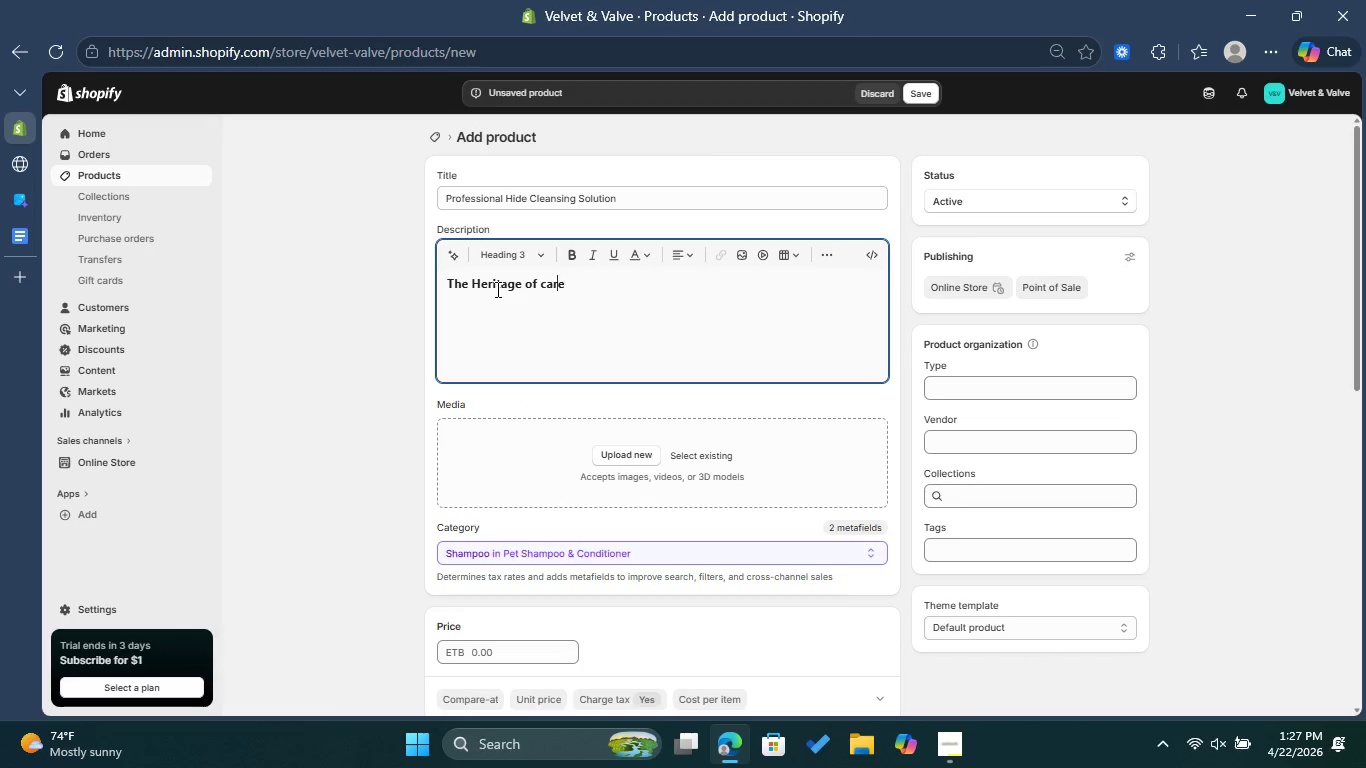 
key(ArrowLeft)
 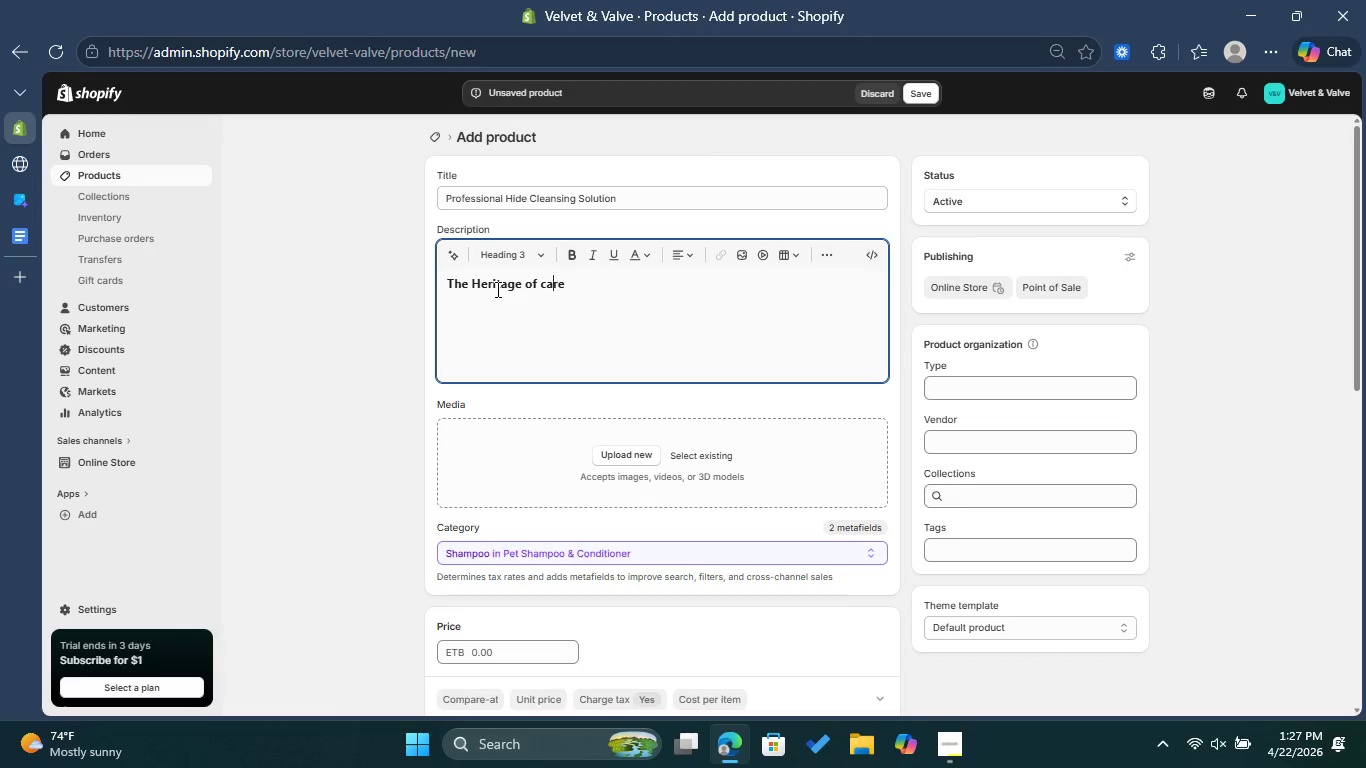 
key(ArrowLeft)
 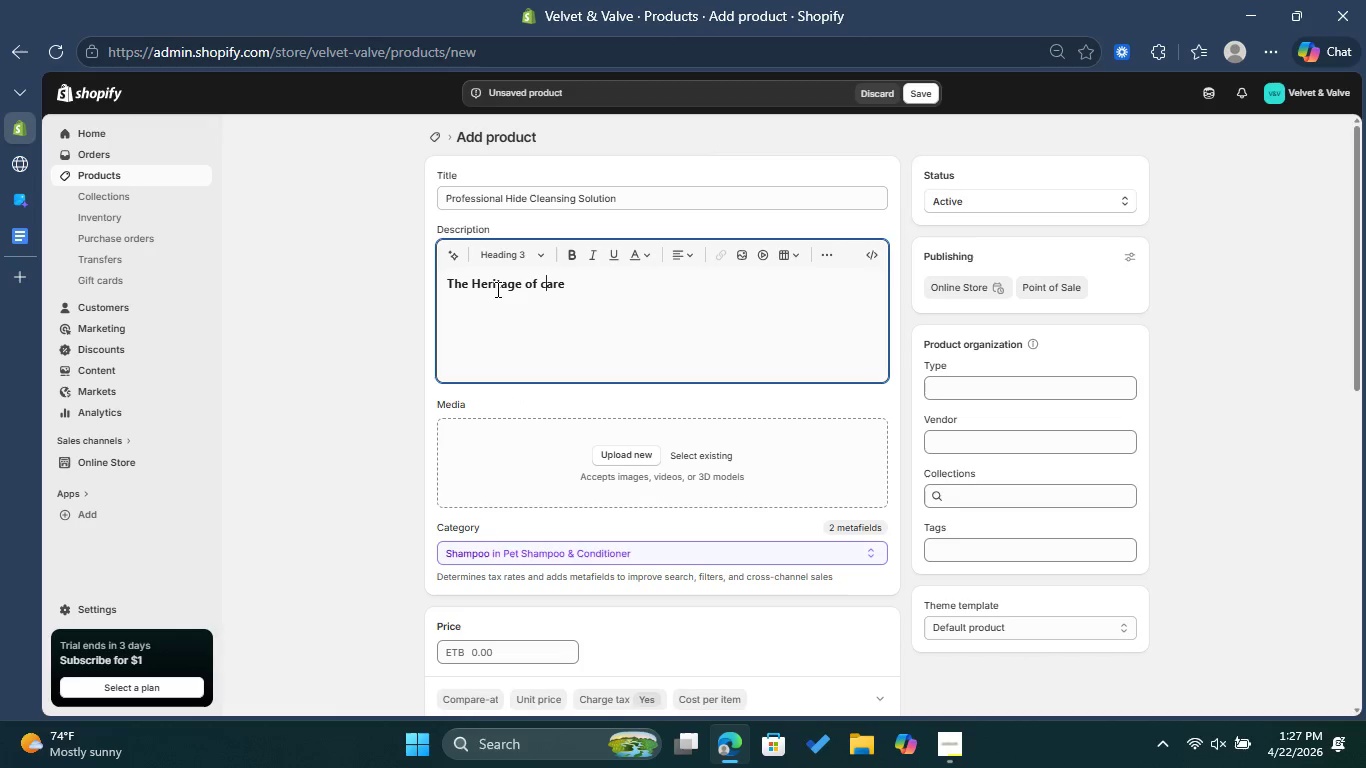 
key(ArrowLeft)
 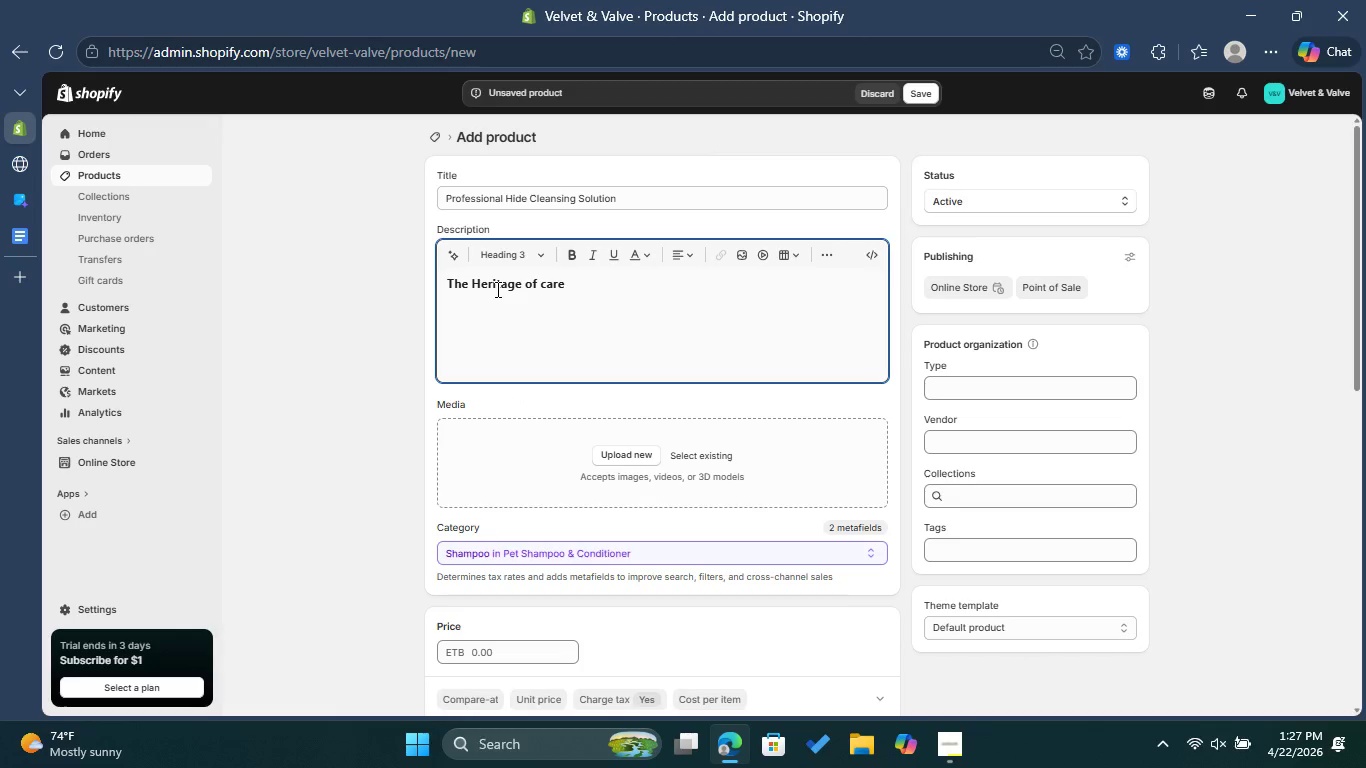 
key(Backspace)
 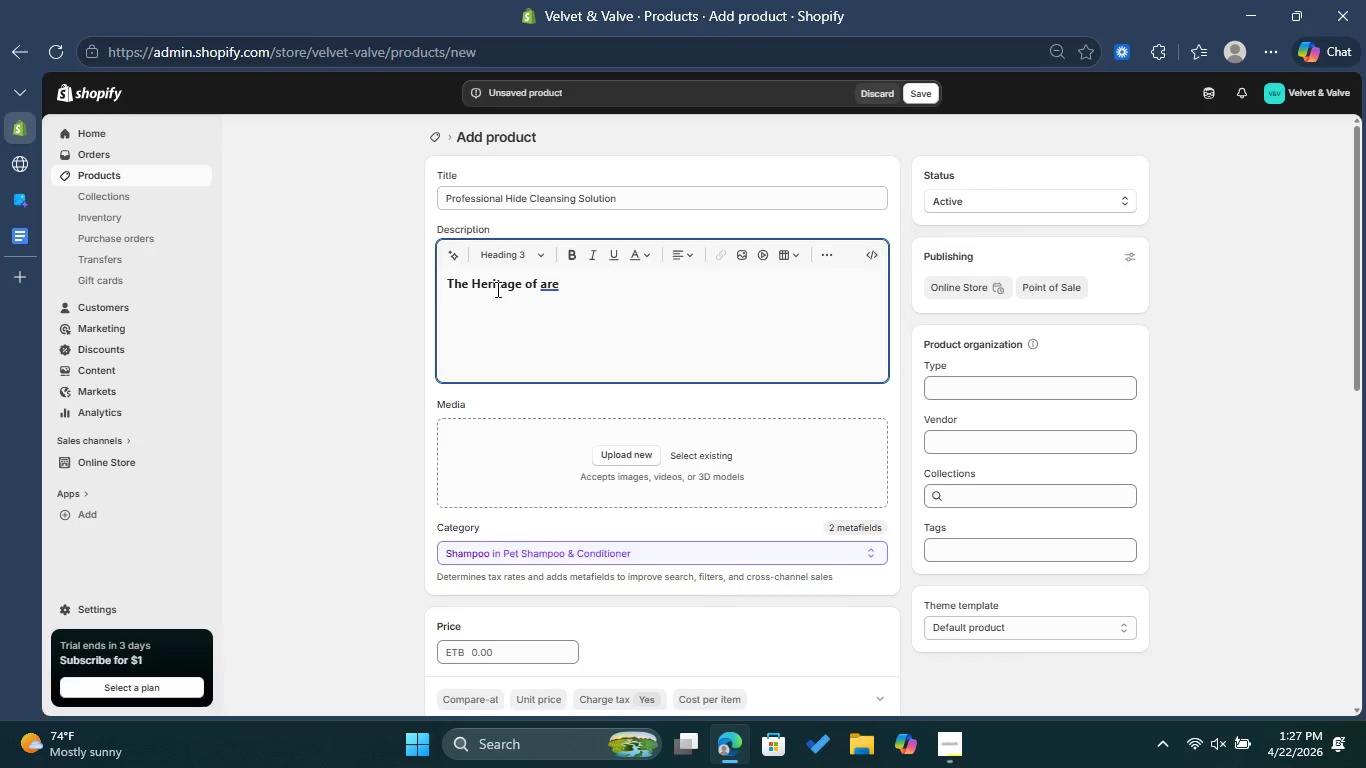 
key(Shift+C)
 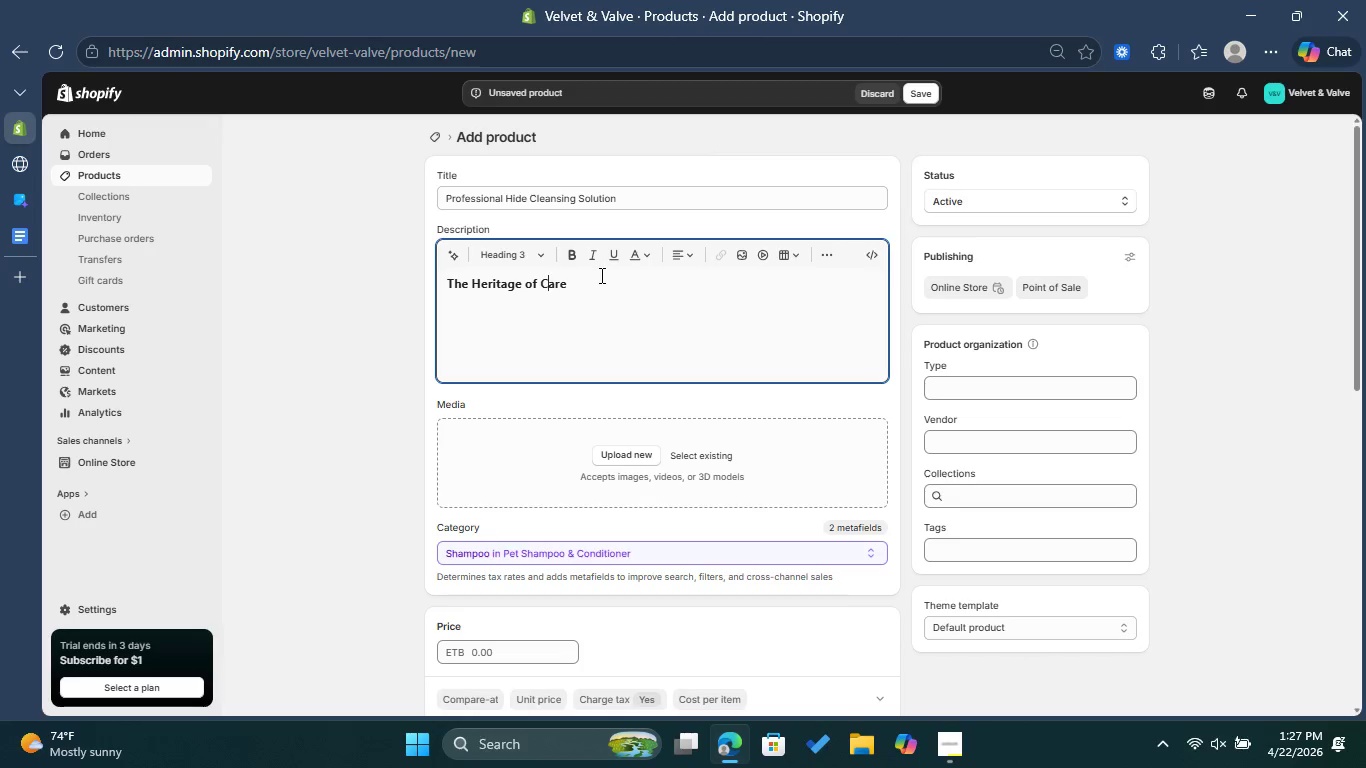 
left_click([596, 284])
 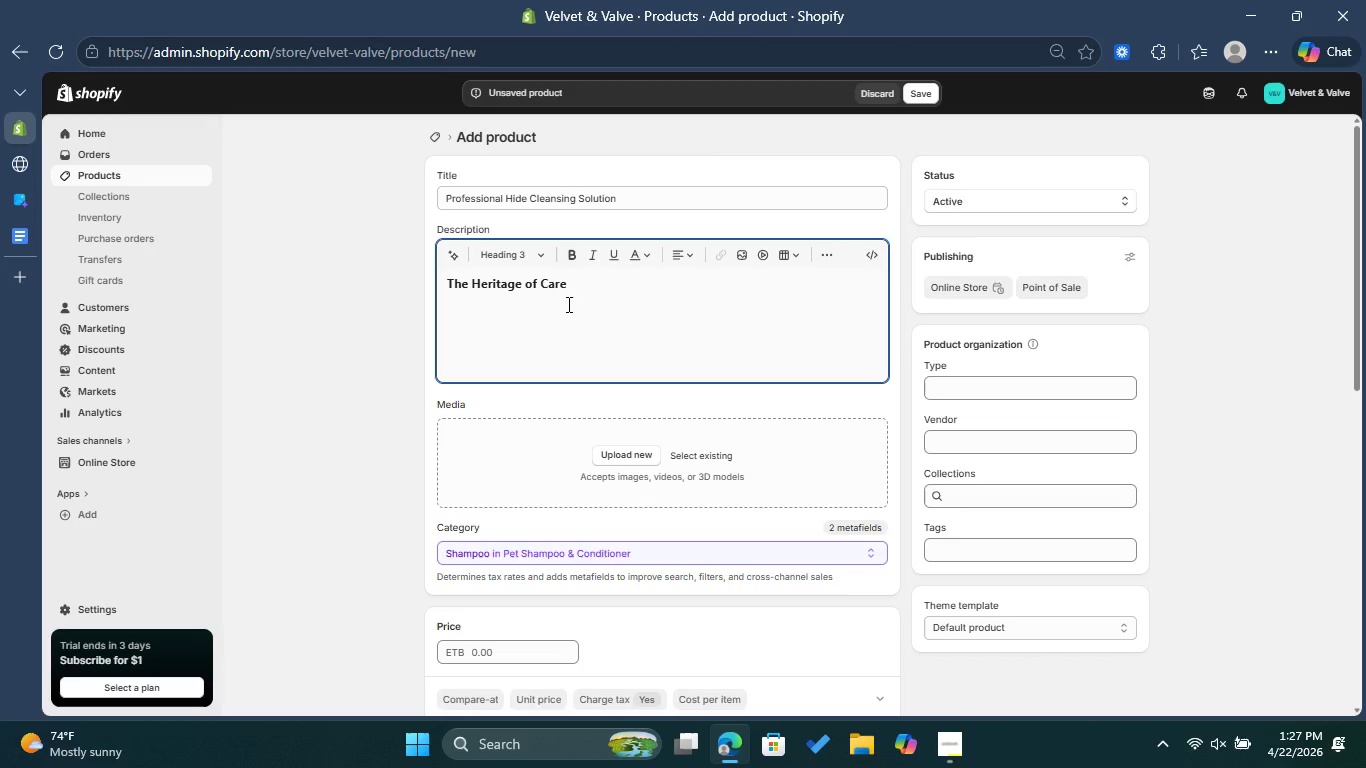 
key(Enter)
 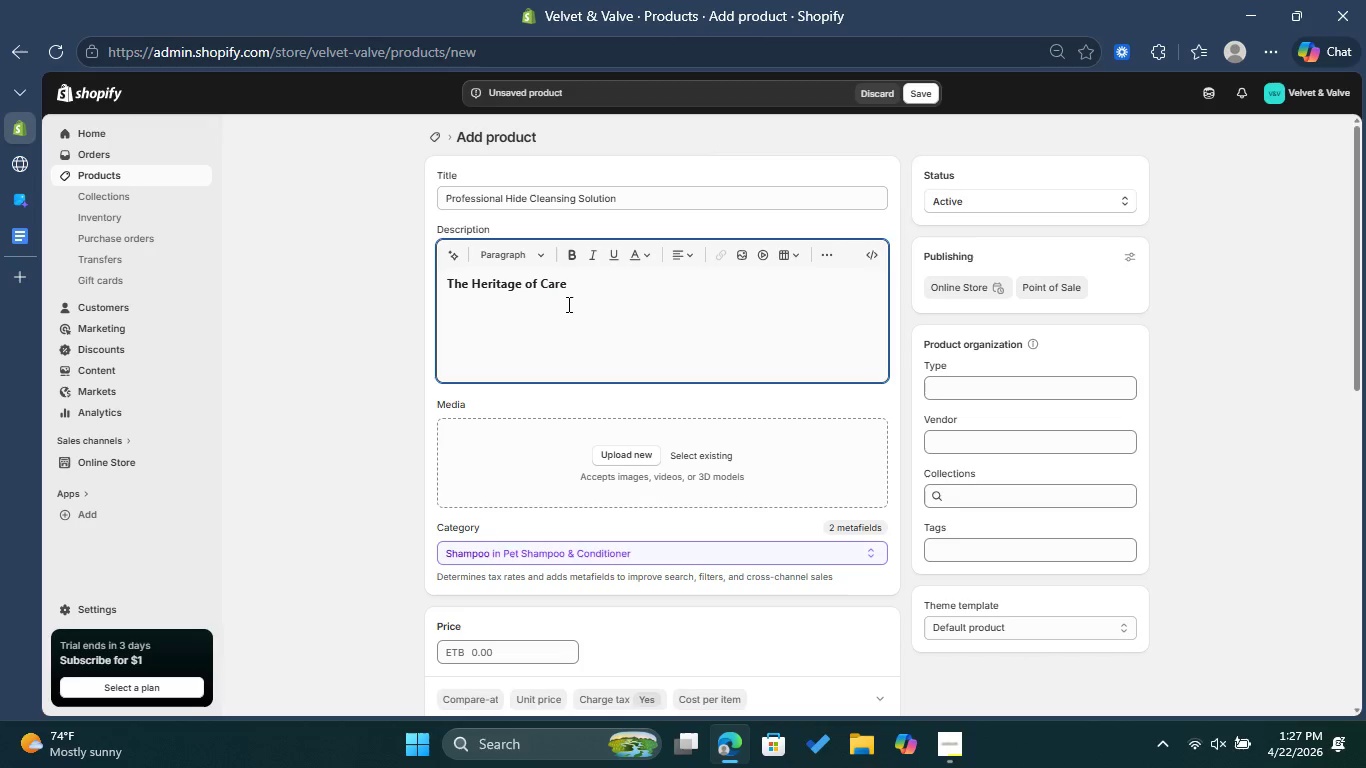 
wait(6.5)
 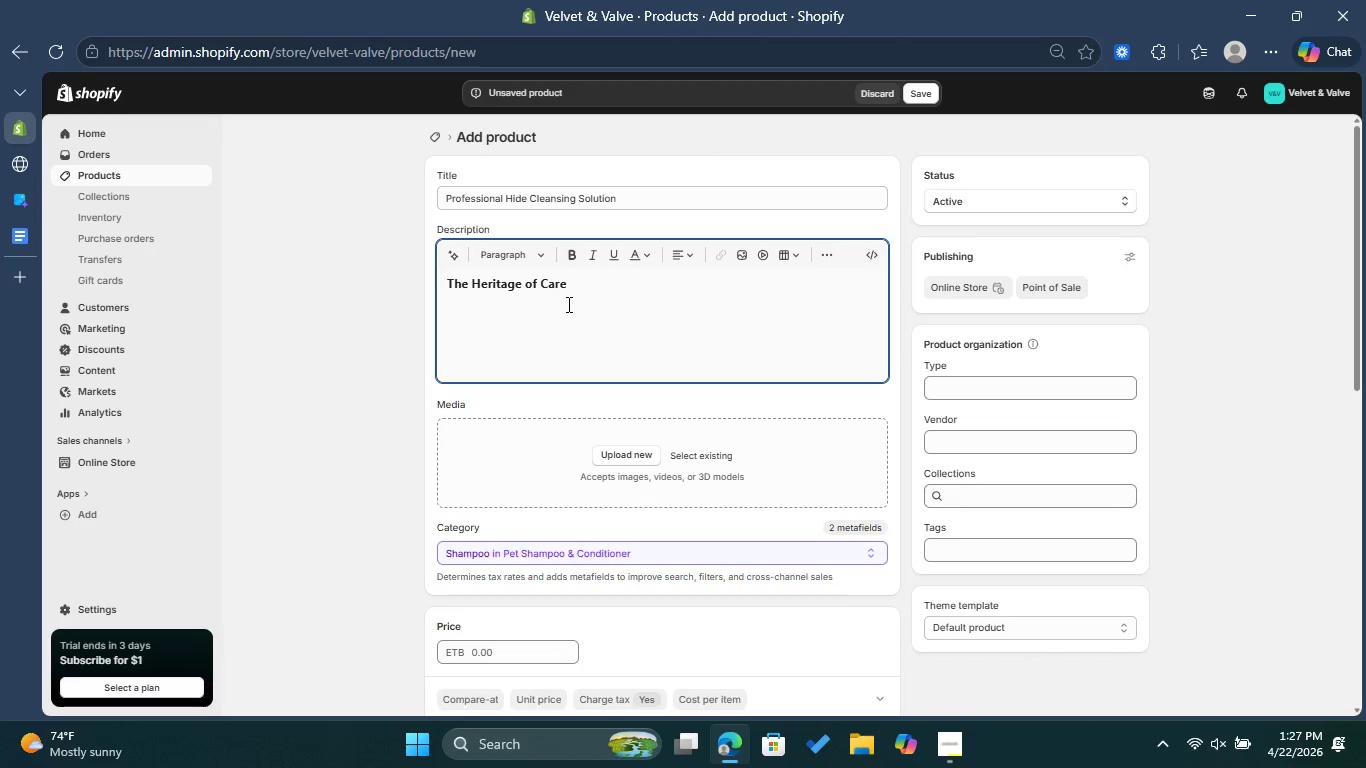 
type(PH-balanced  )
key(Backspace)
type(tp)
key(Backspace)
type(o mimic the natural oils of heritage leather. )
 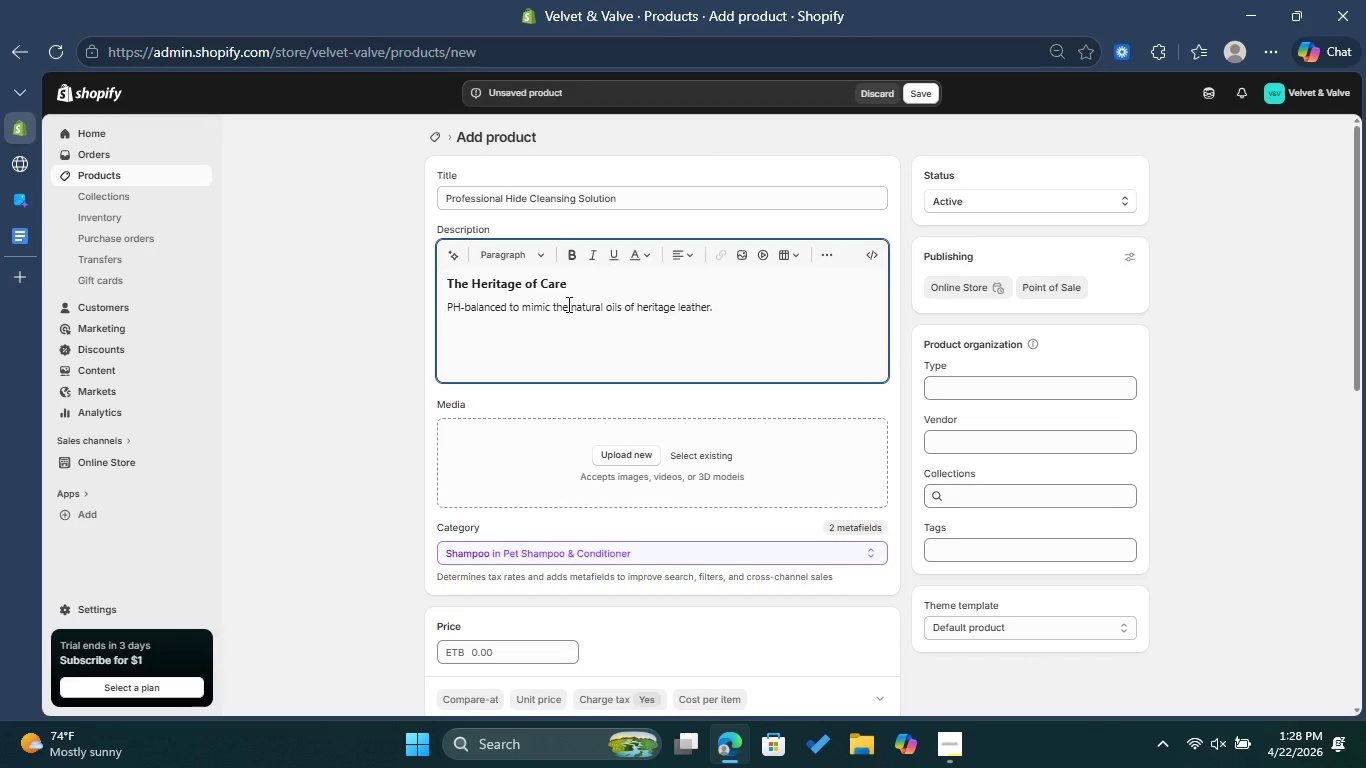 
key(Enter)
 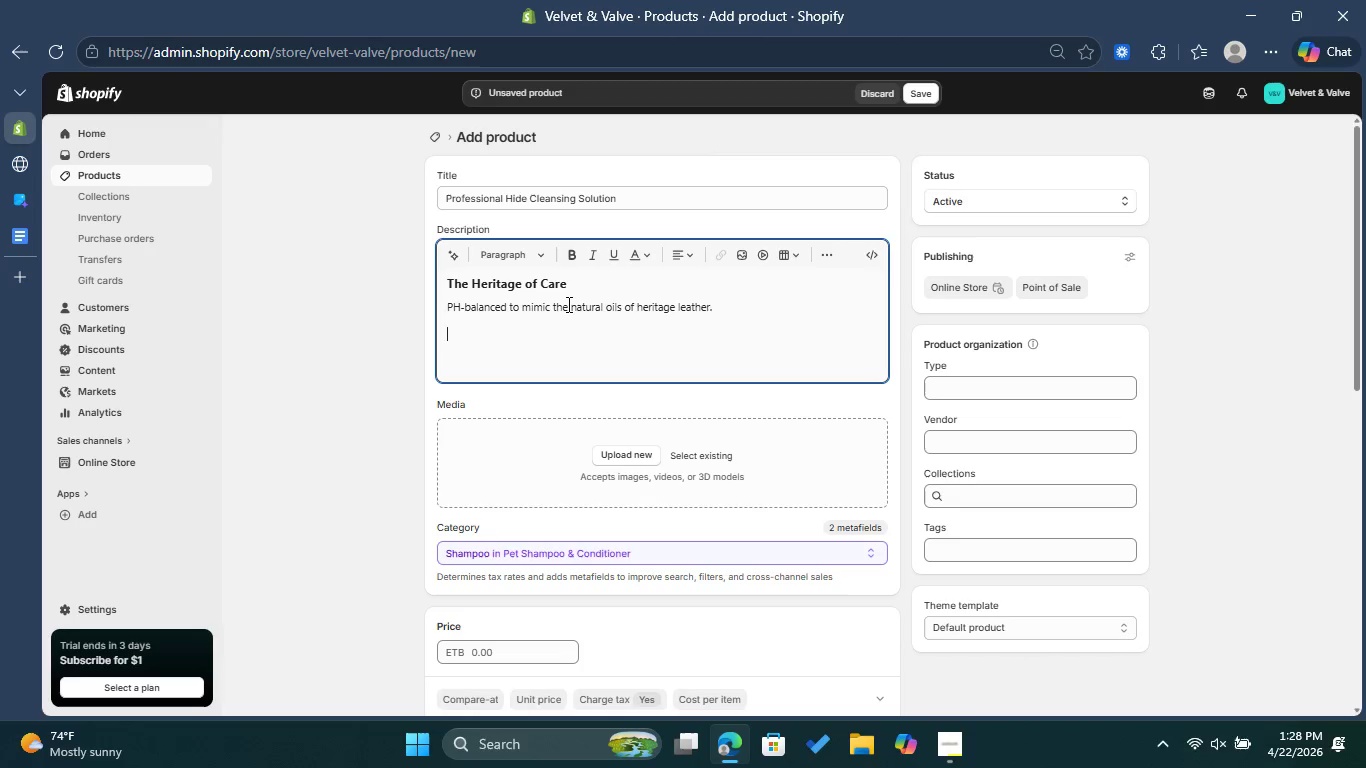 
type(removes )
 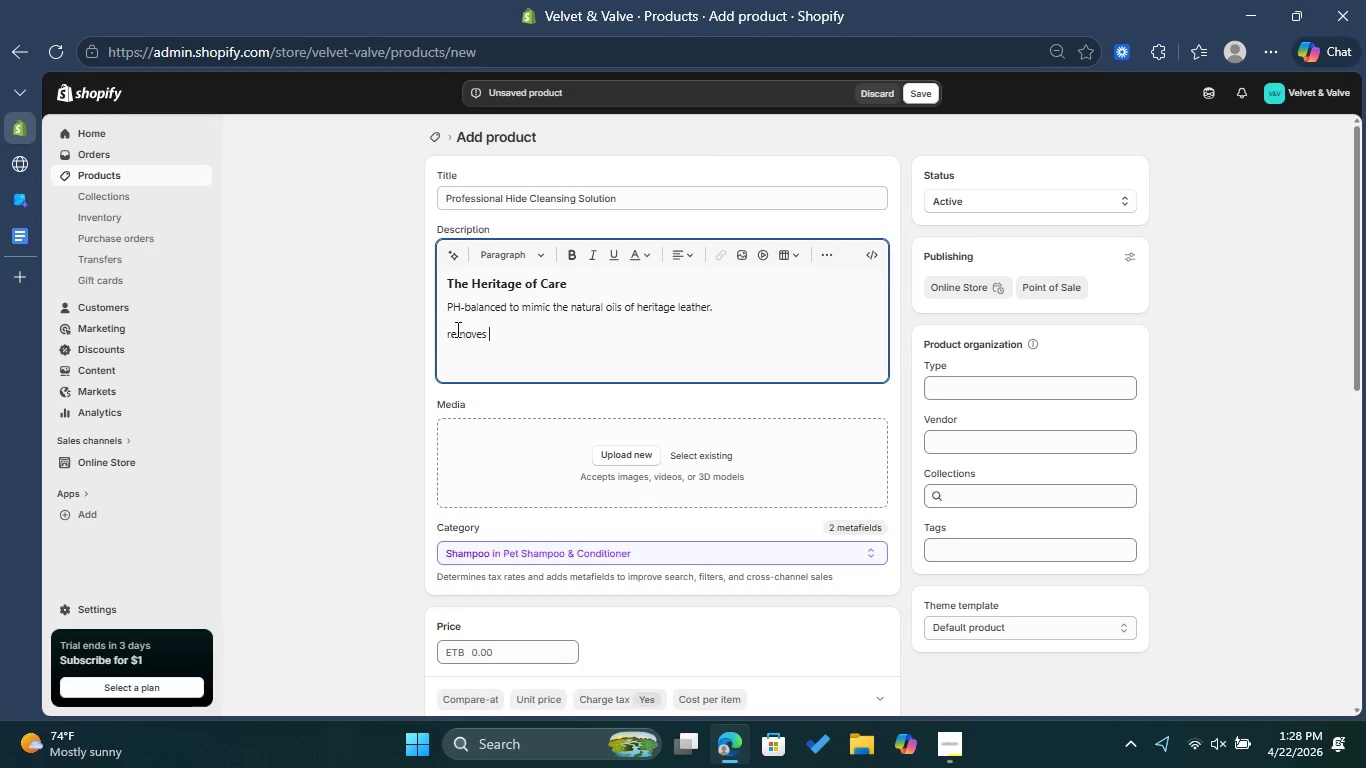 
double_click([455, 332])
 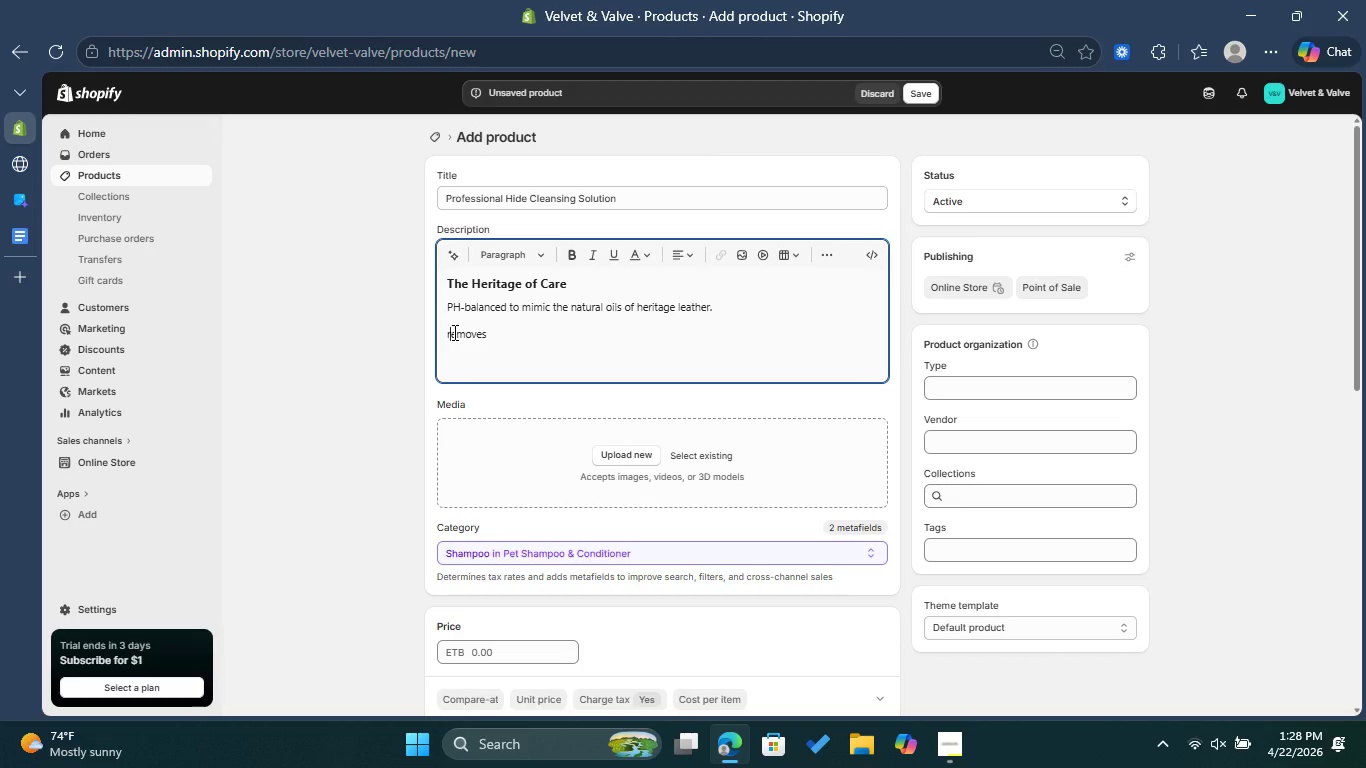 
left_click([453, 332])
 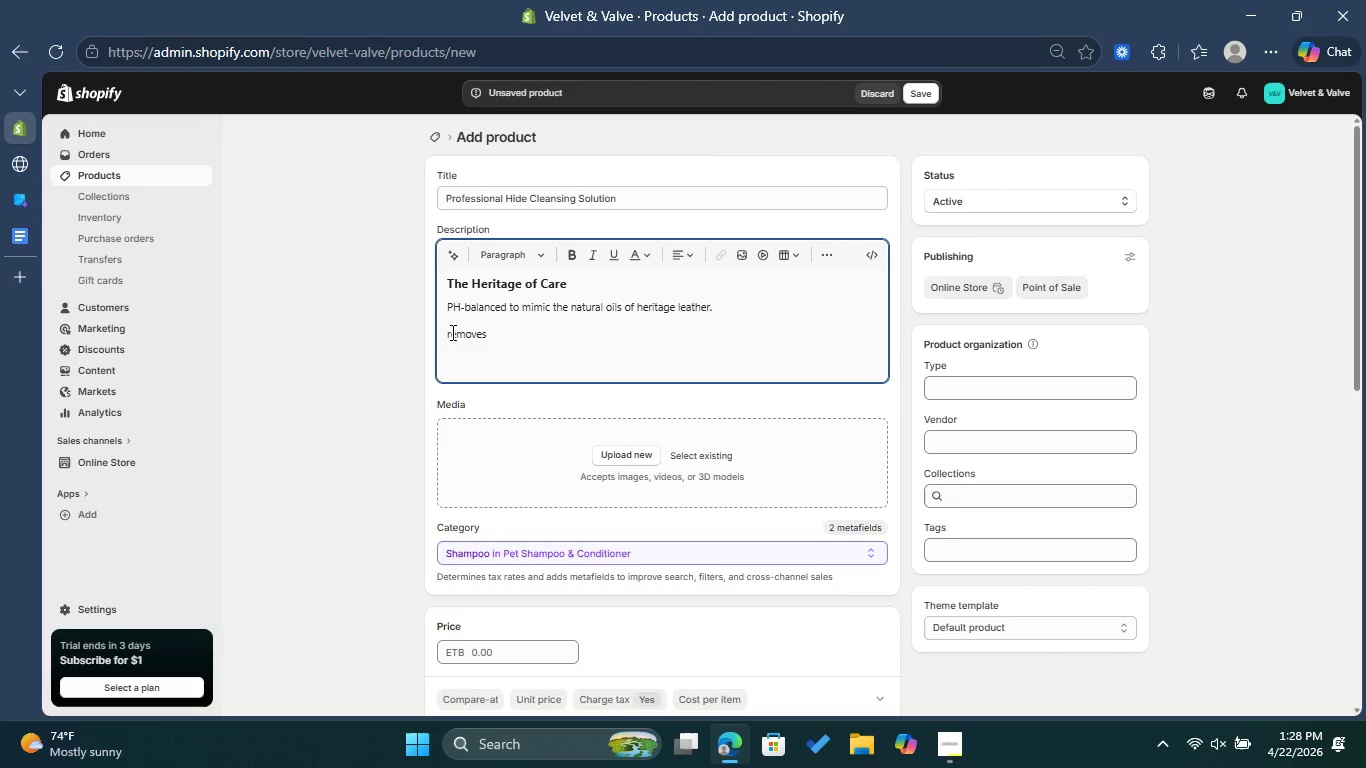 
key(Backspace)
 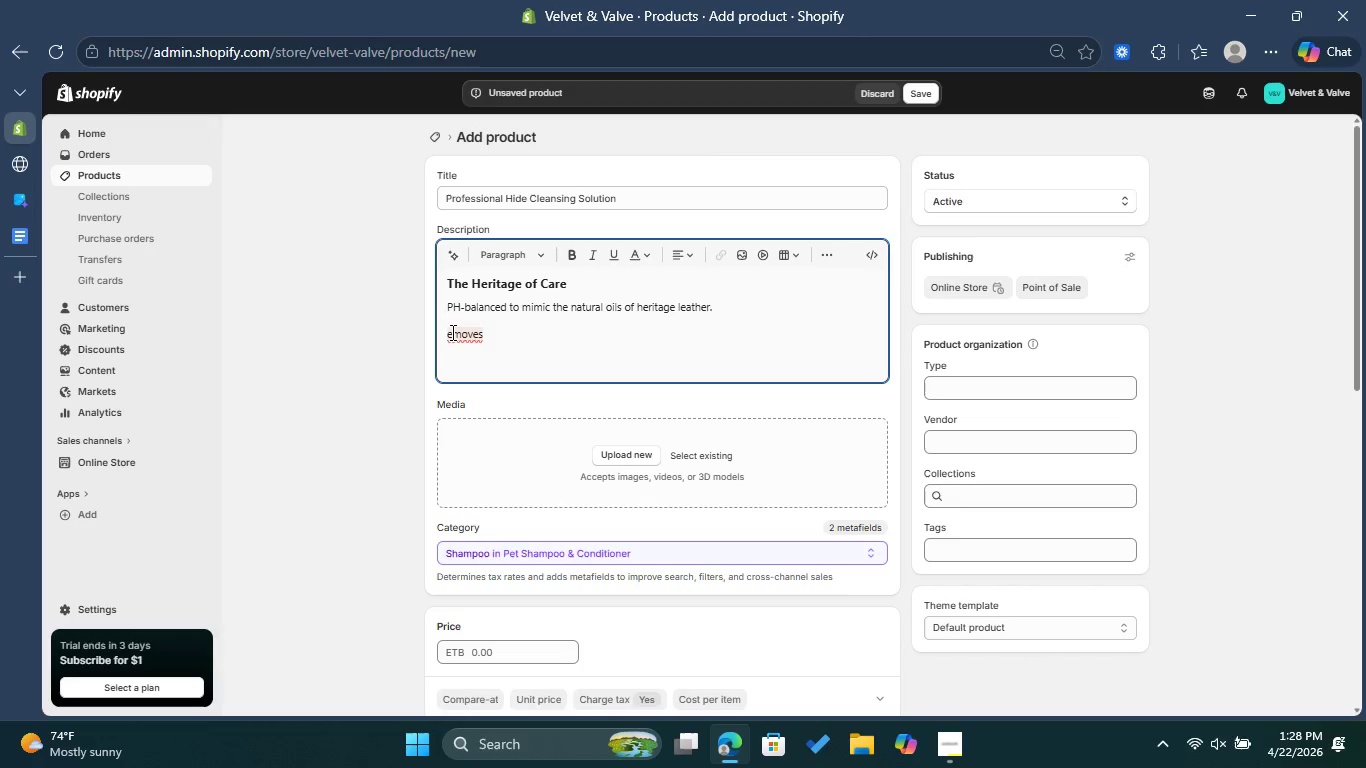 
key(Shift+R)
 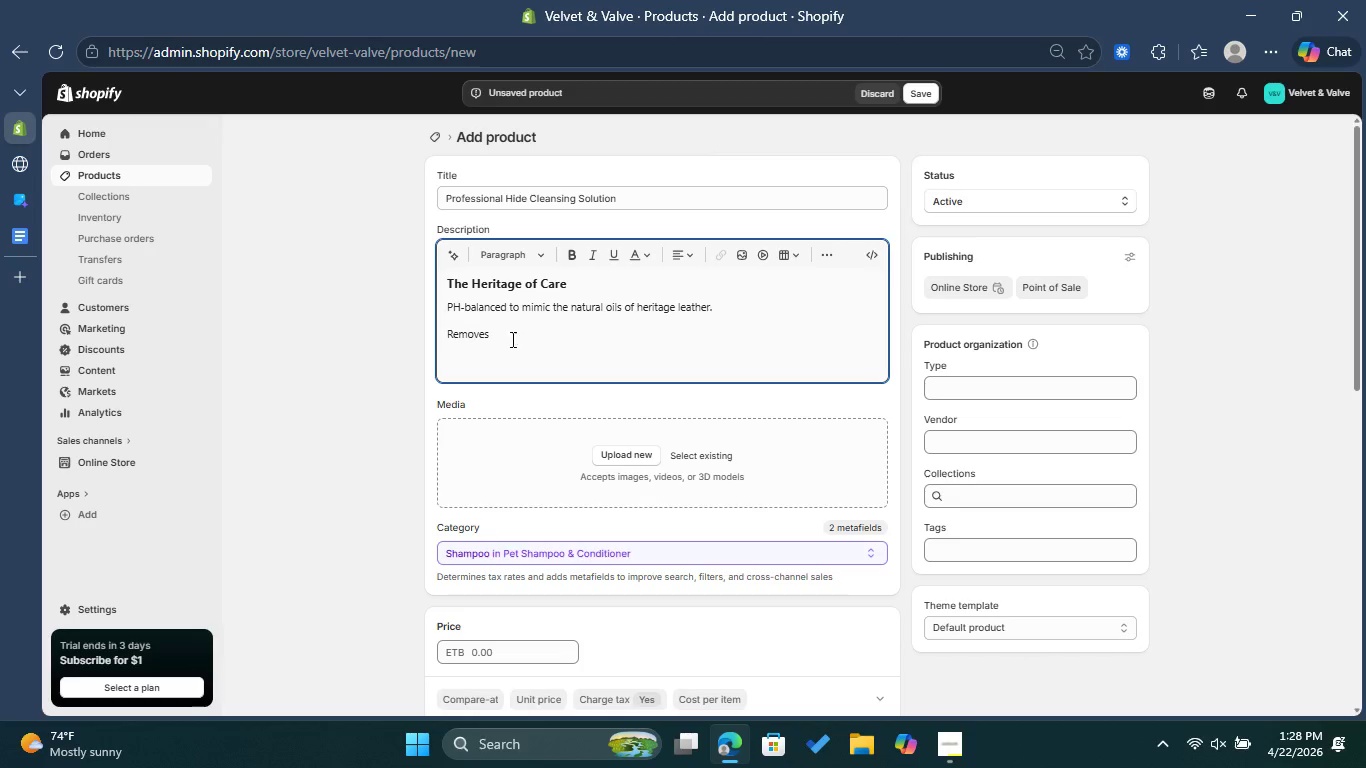 
left_click([518, 339])
 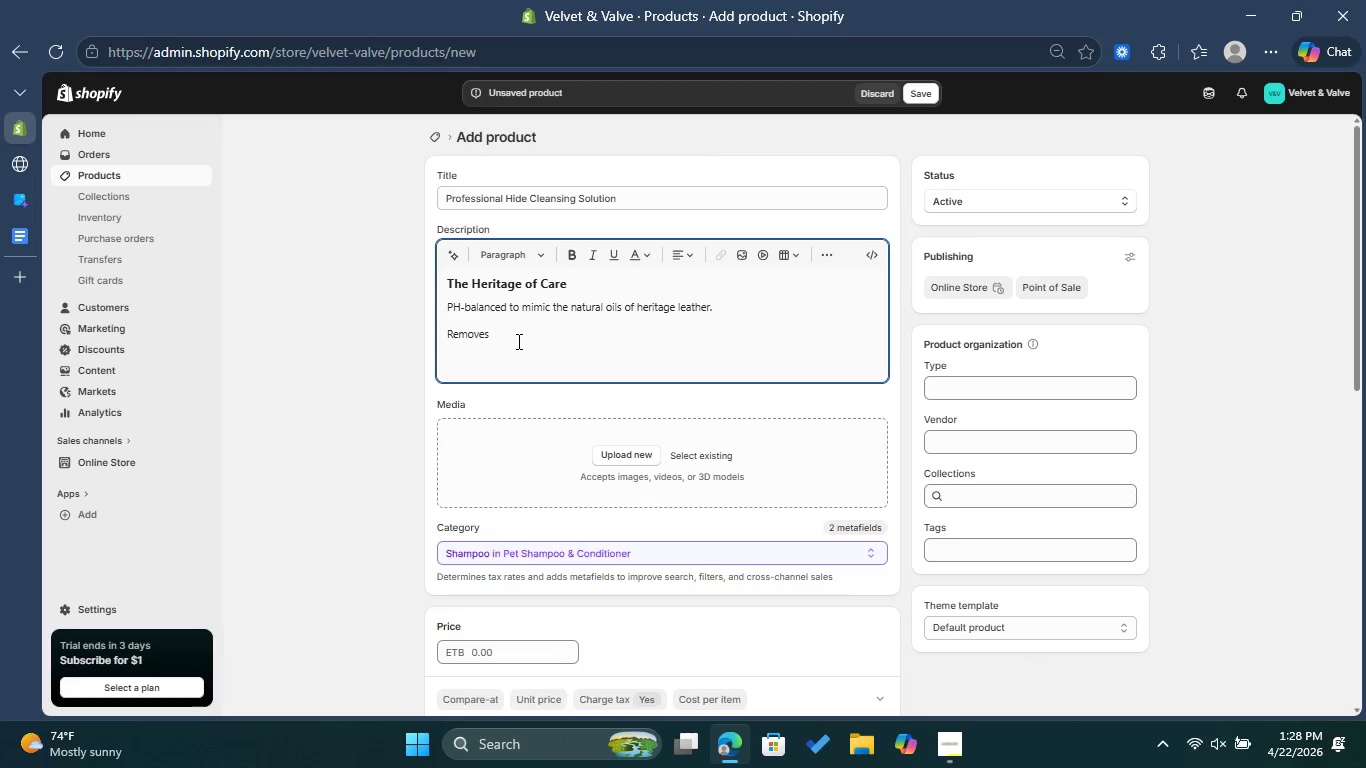 
type(surface debris without stripping moisture )
key(Backspace)
type(.)
 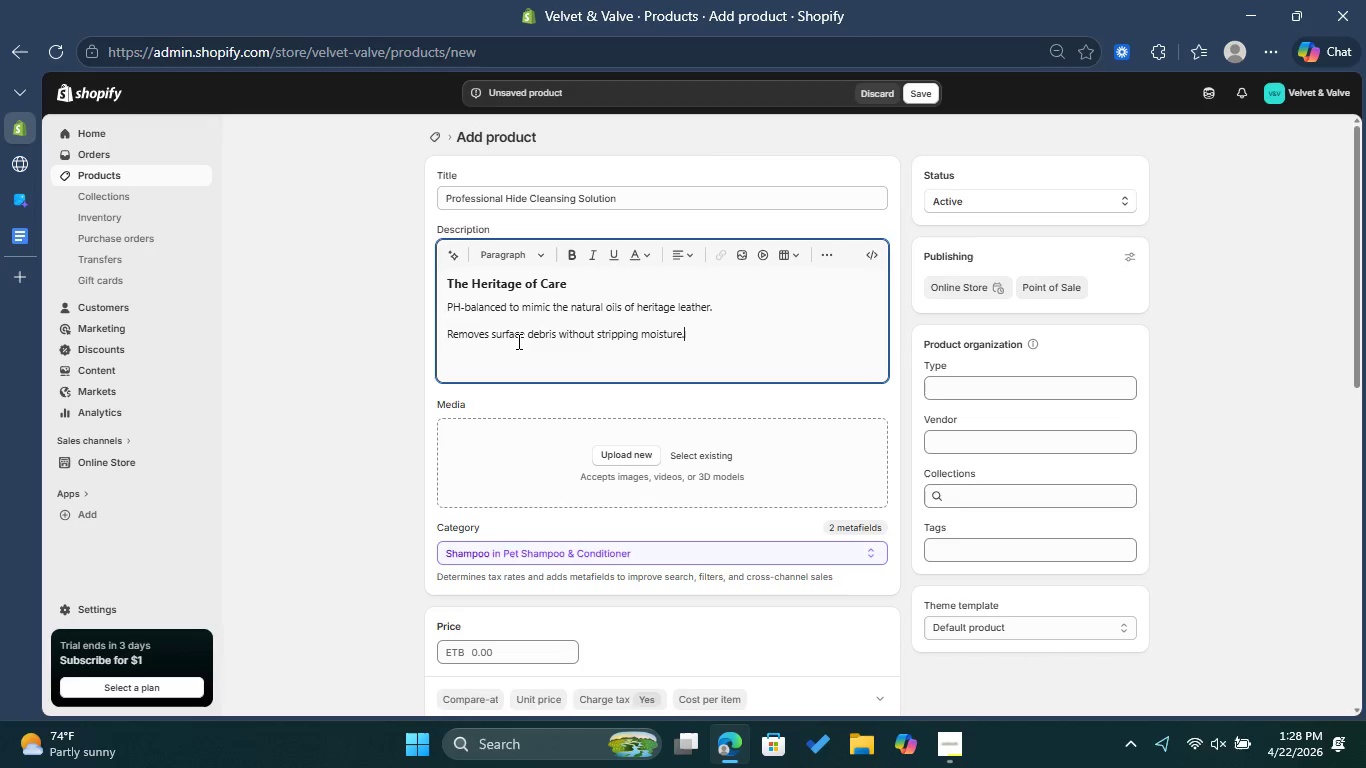 
key(Enter)
 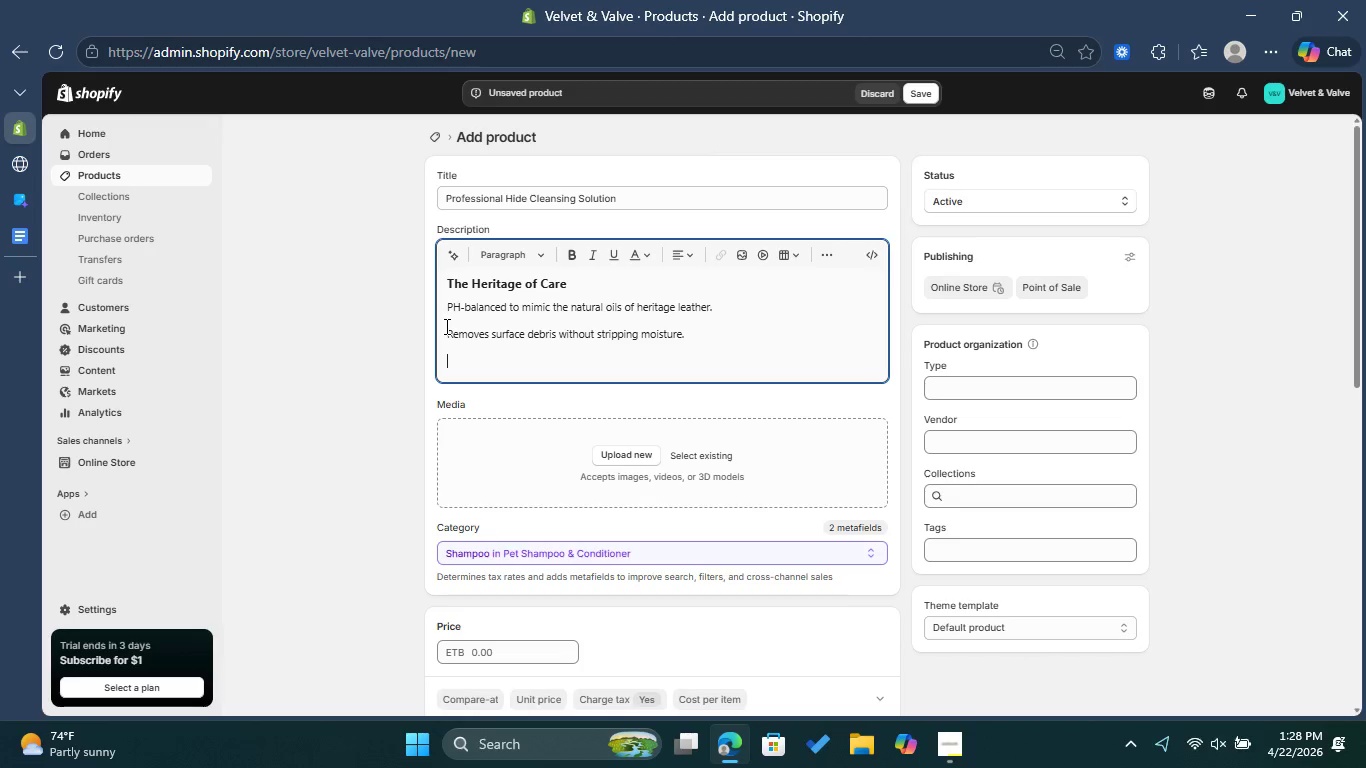 
left_click([446, 328])
 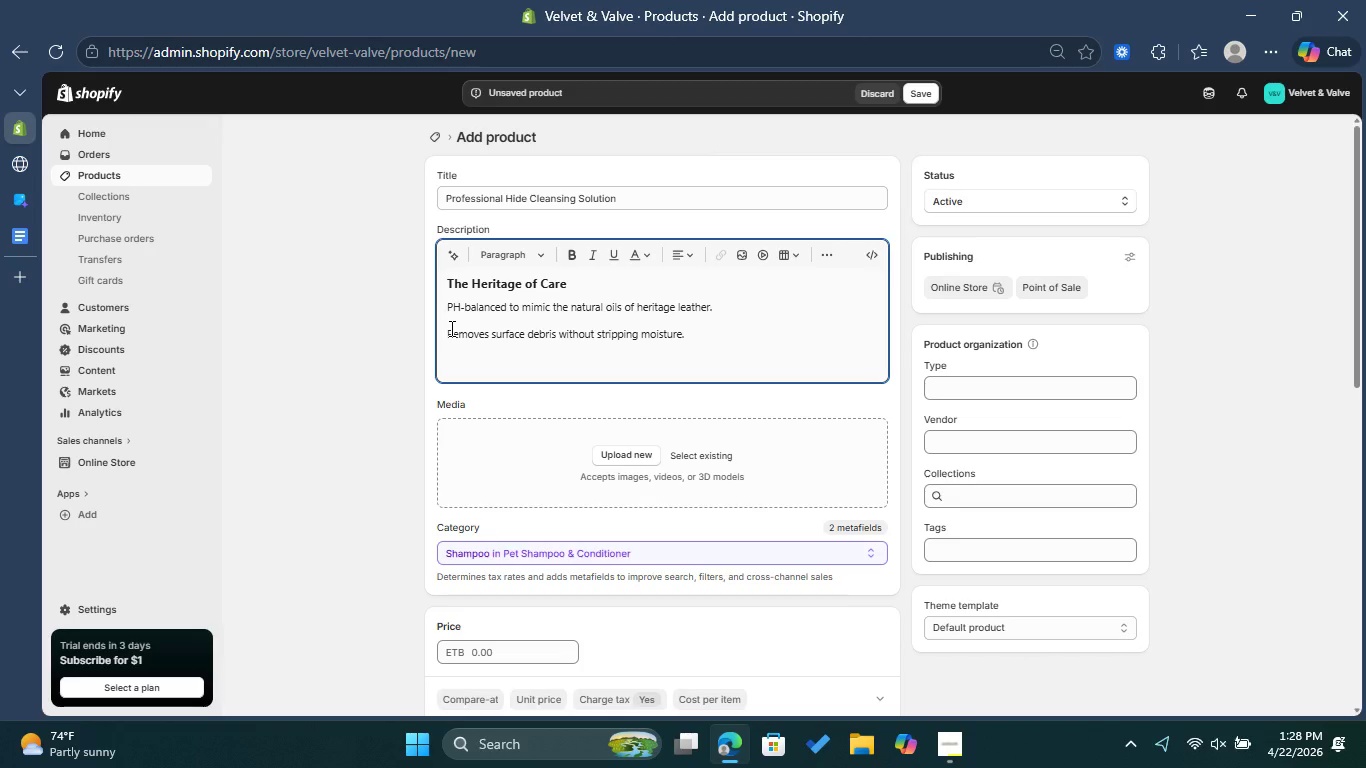 
key(Backspace)
 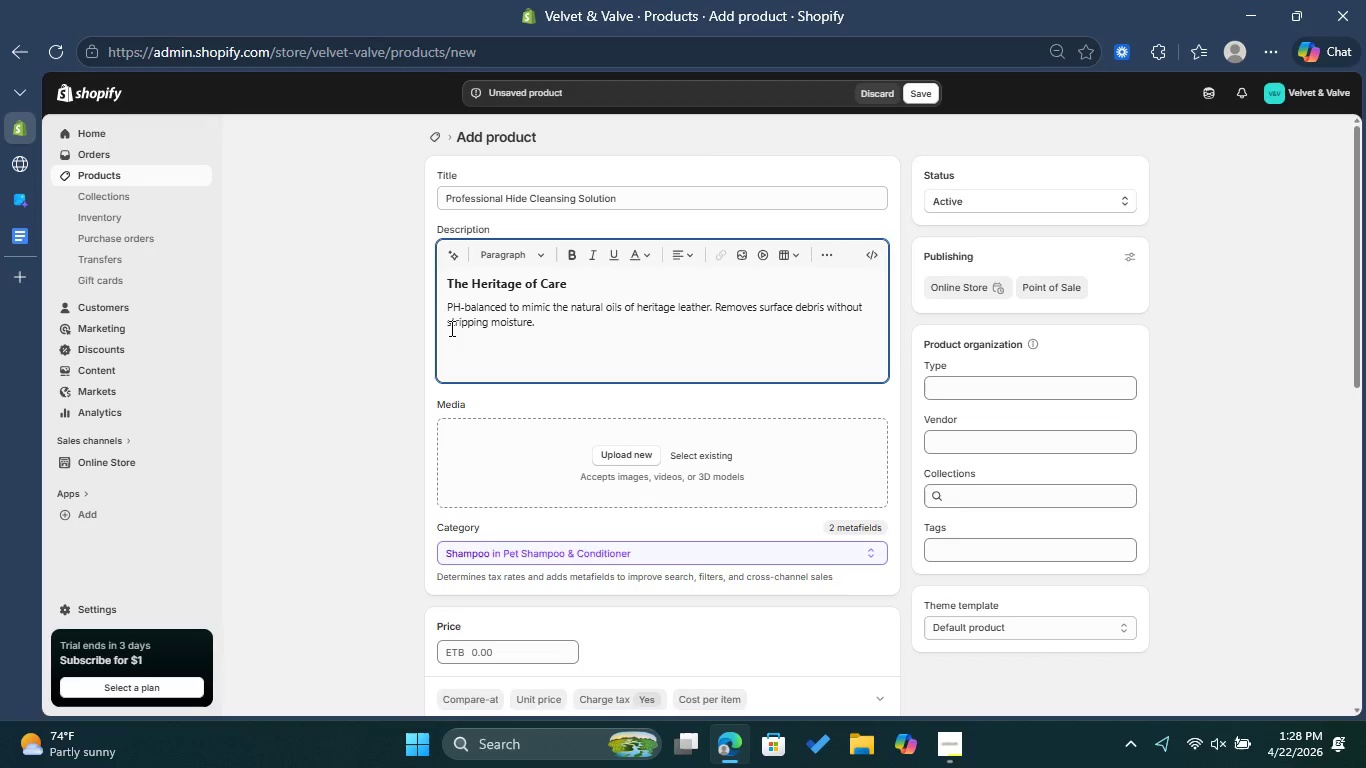 
key(Space)
 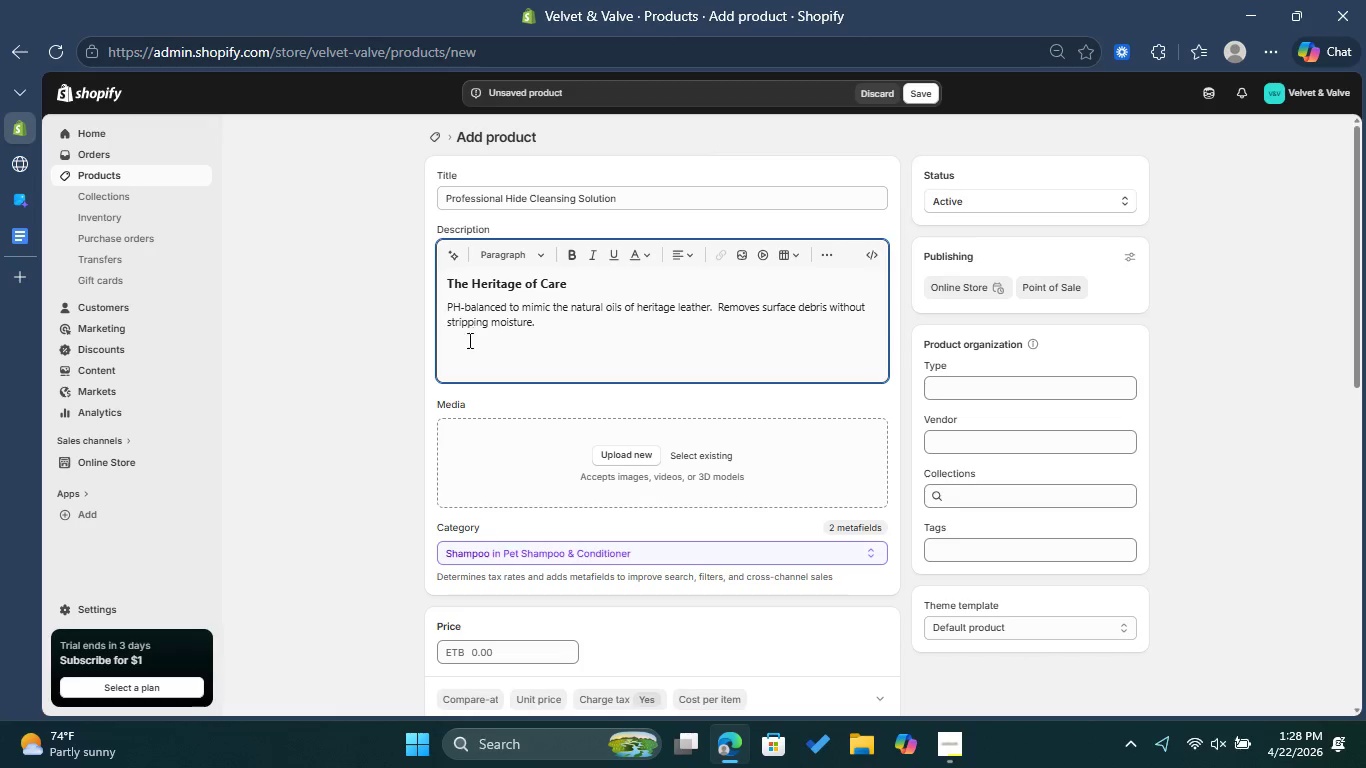 
left_click([469, 347])
 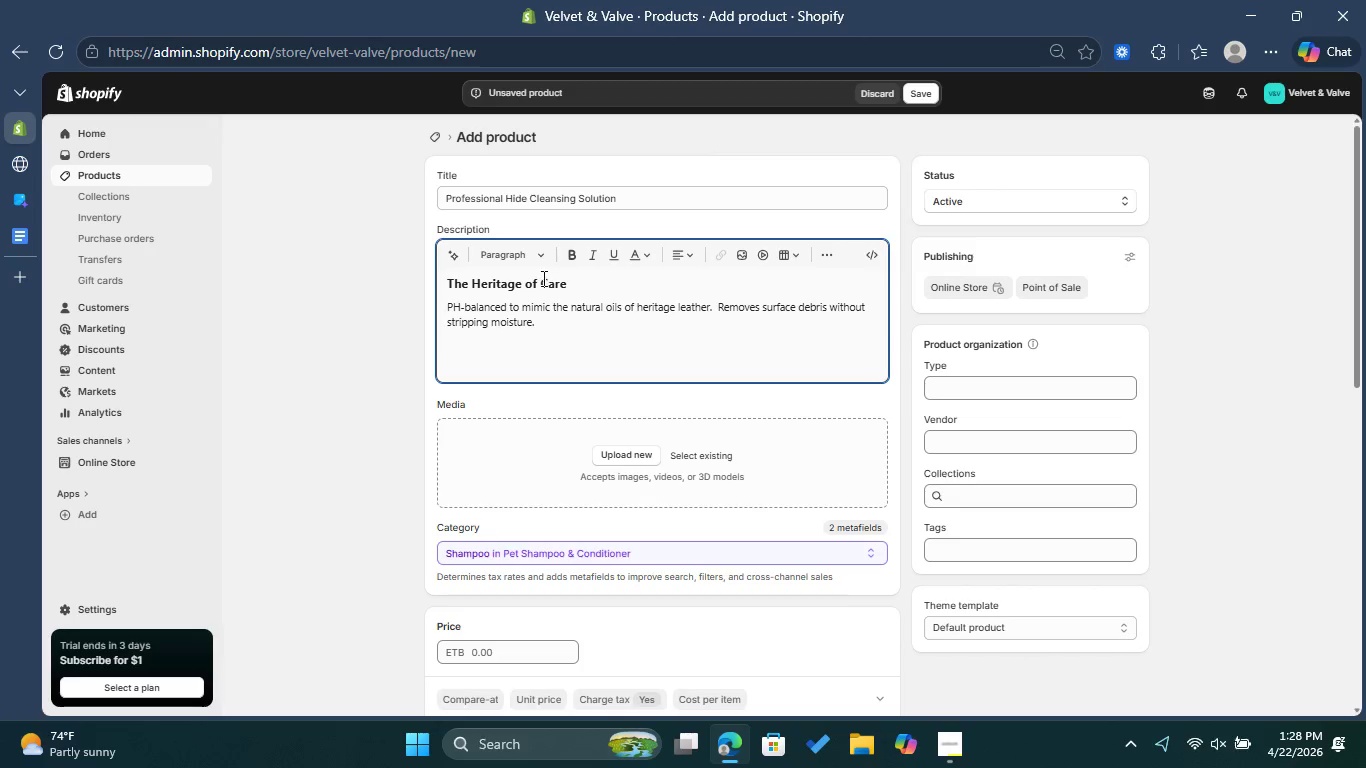 
left_click([532, 254])
 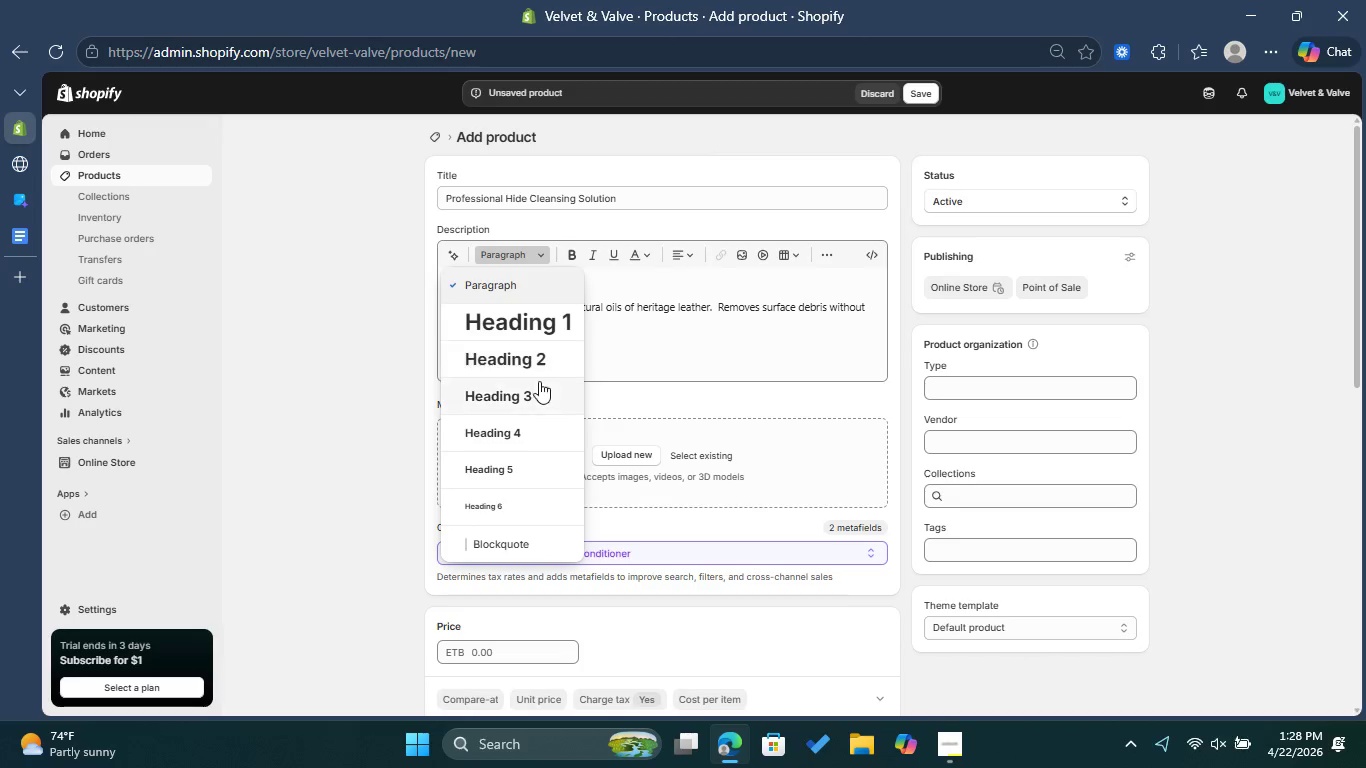 
left_click([533, 393])
 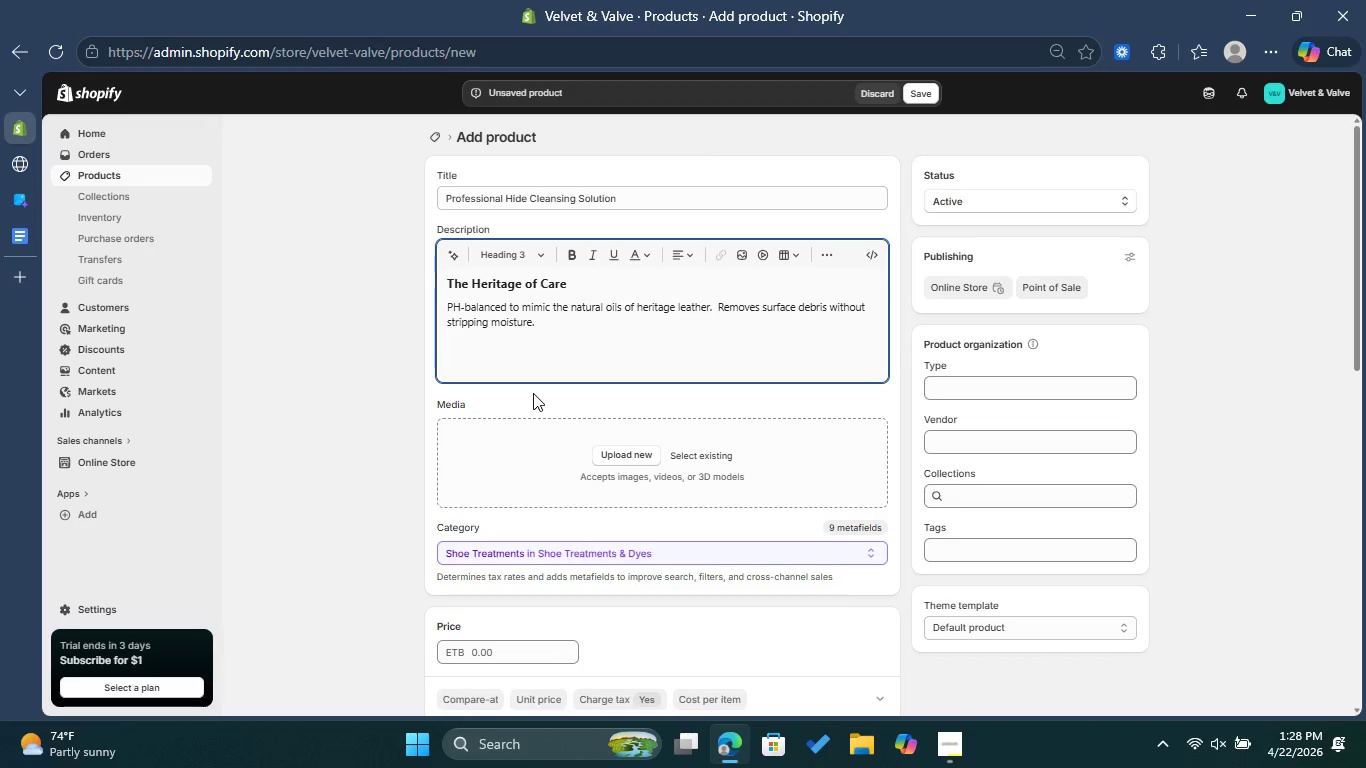 
type(pro)
 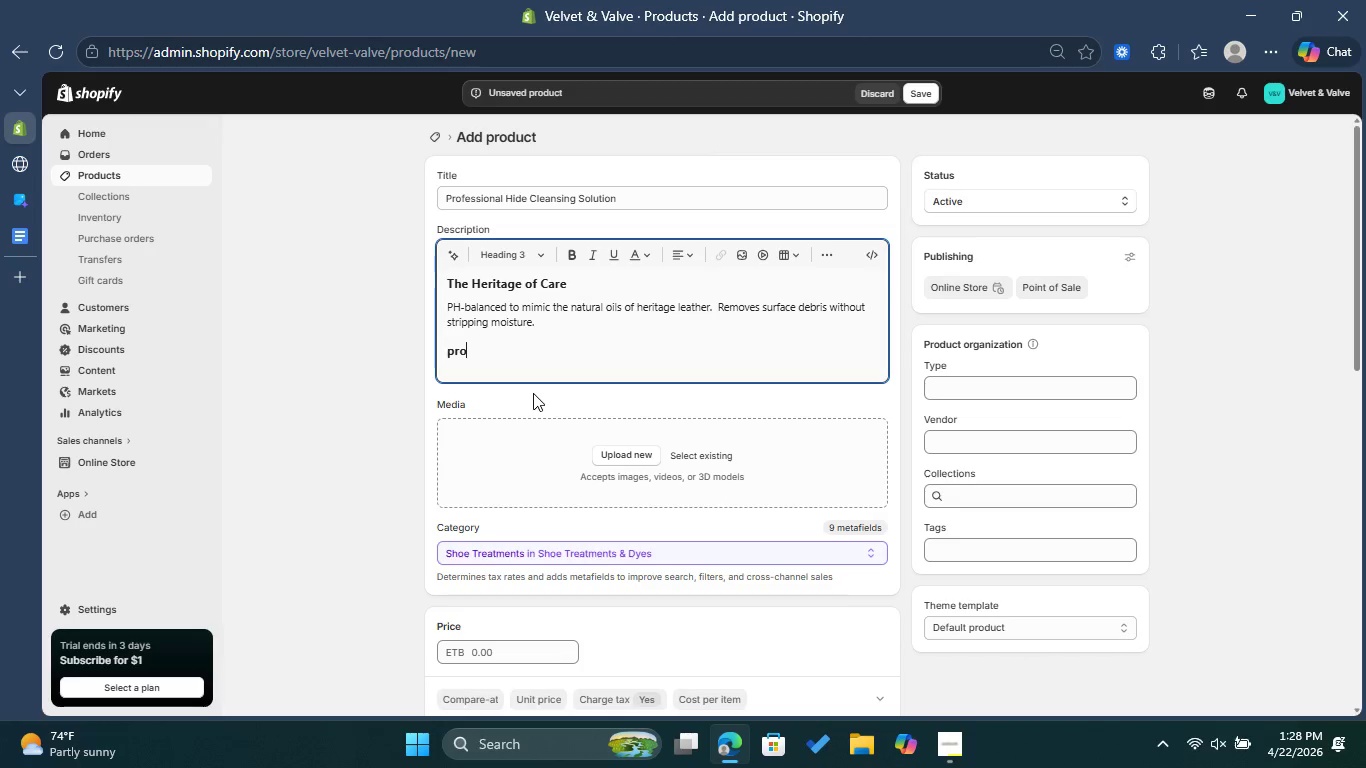 
key(ArrowLeft)
 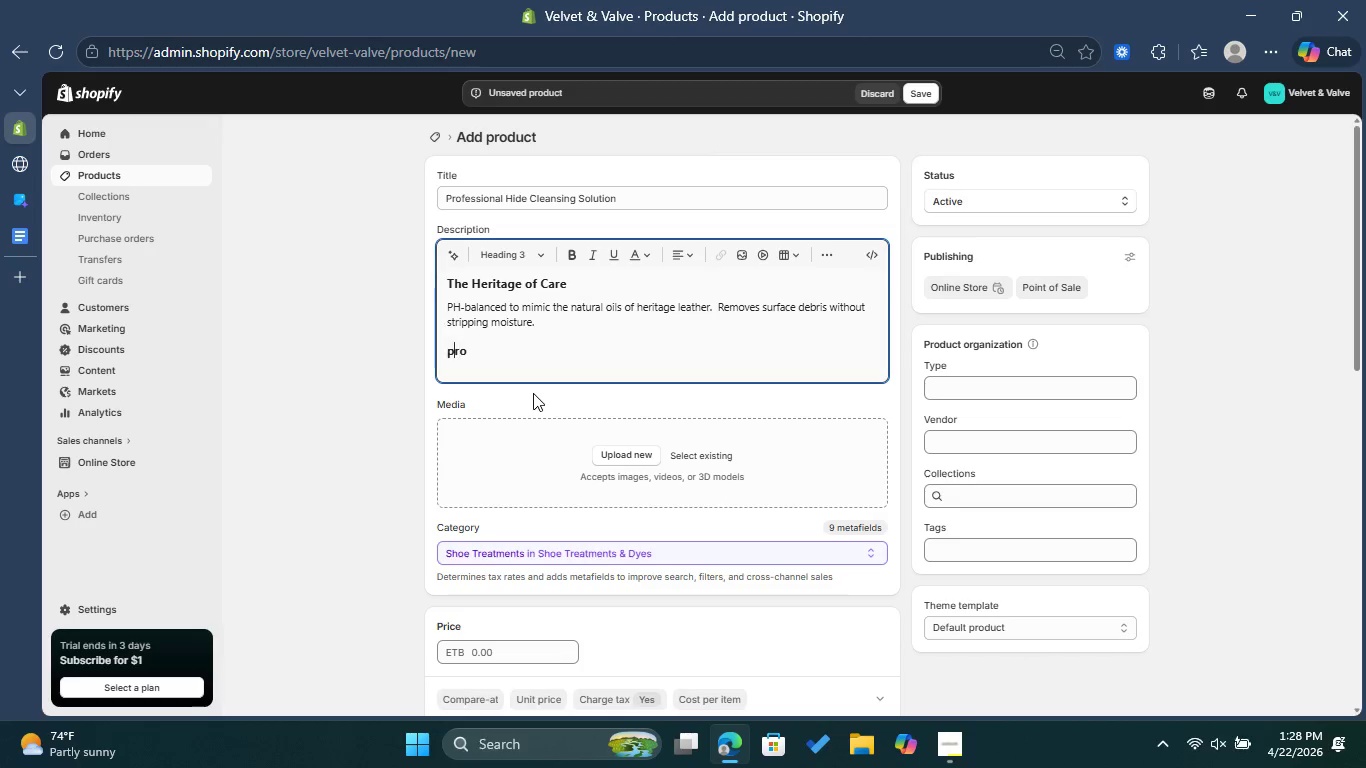 
key(ArrowLeft)
 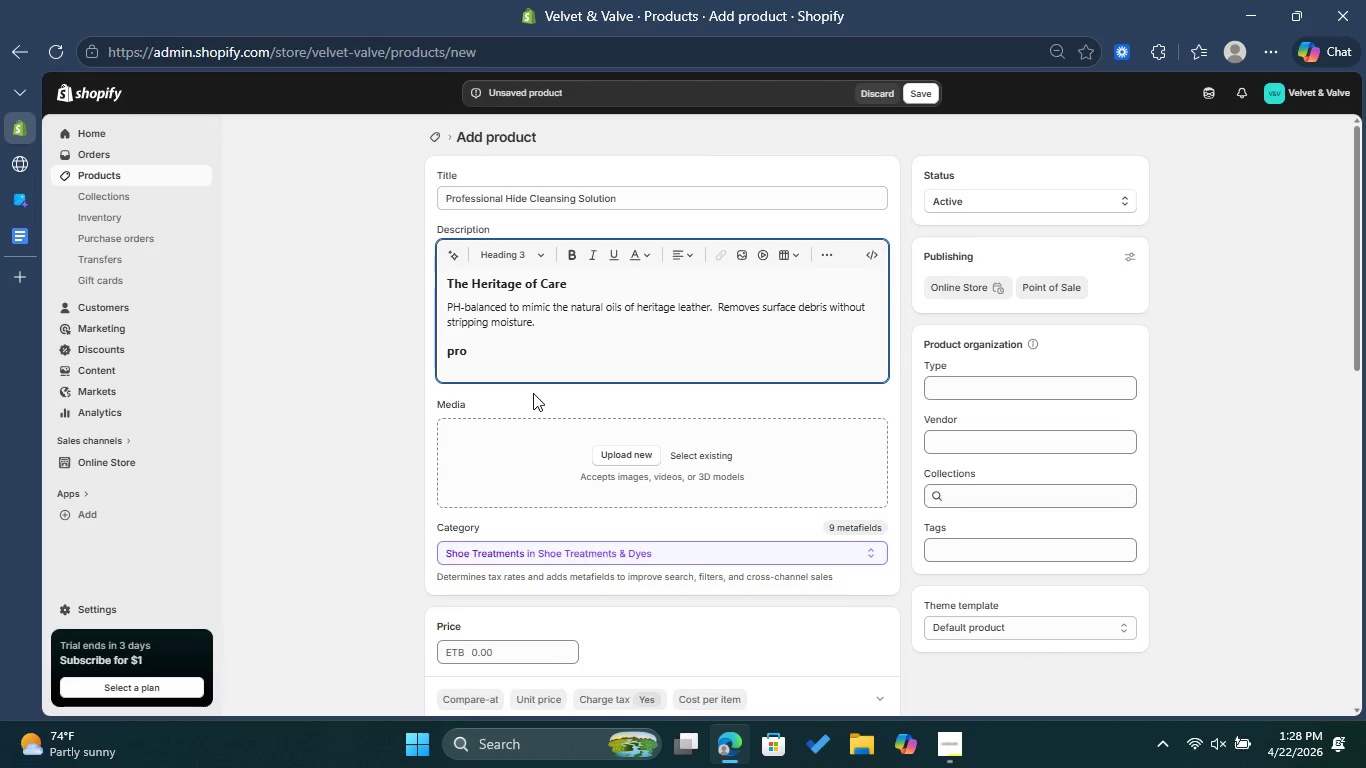 
key(Backspace)
 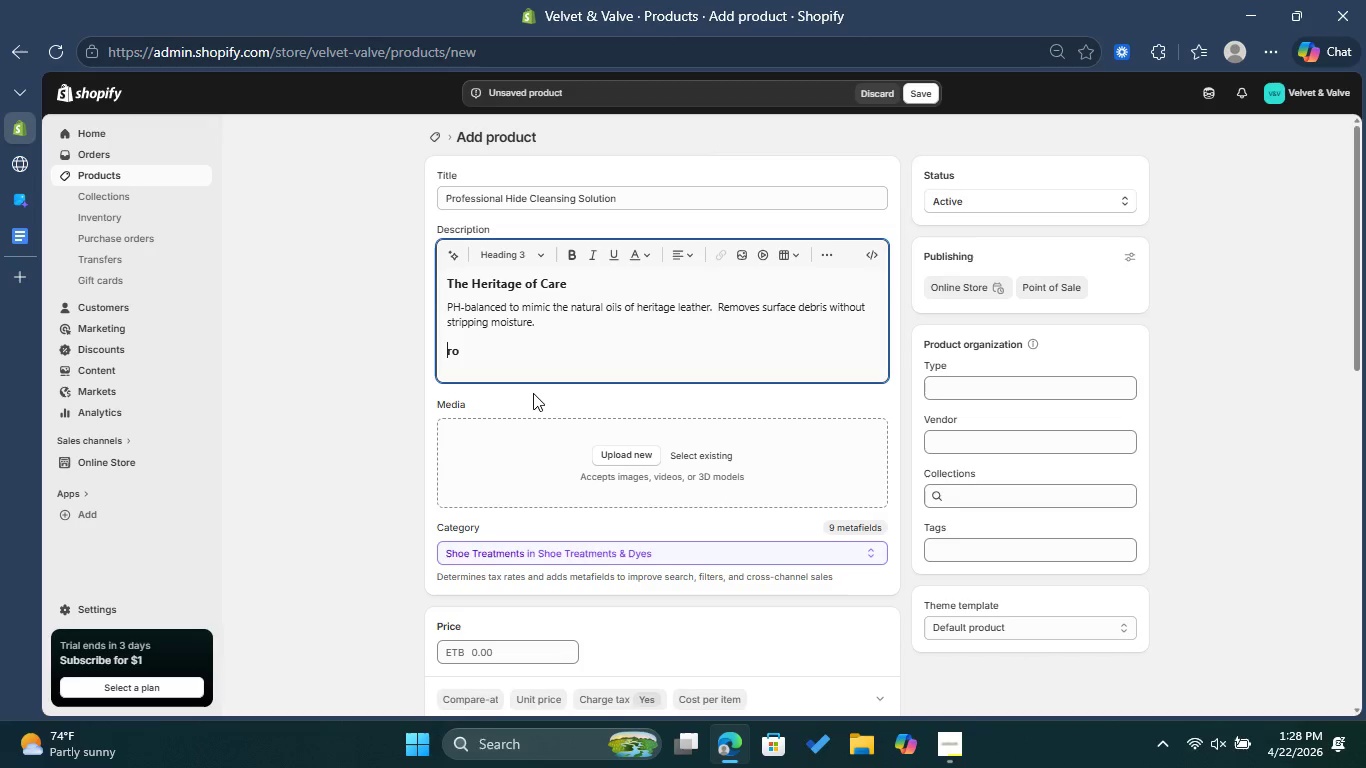 
key(Shift+ShiftLeft)
 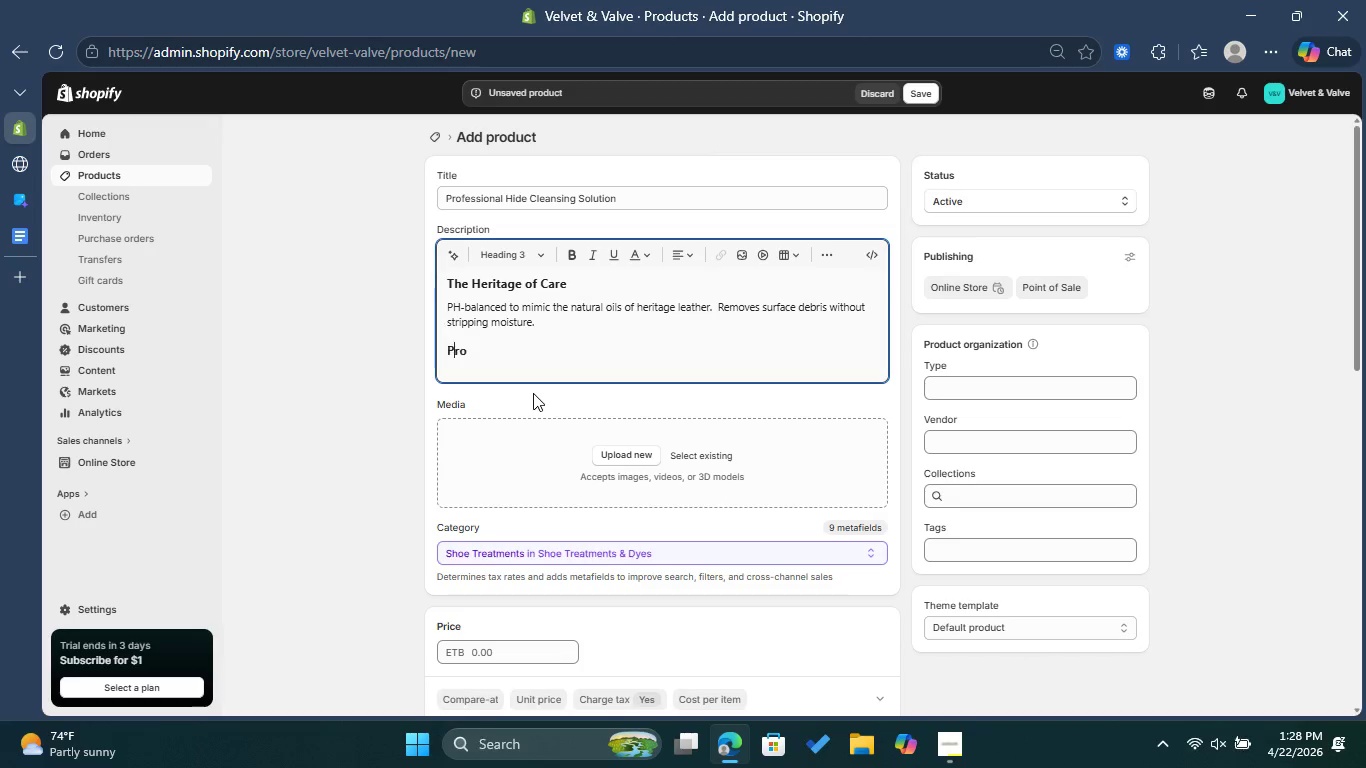 
key(Shift+P)
 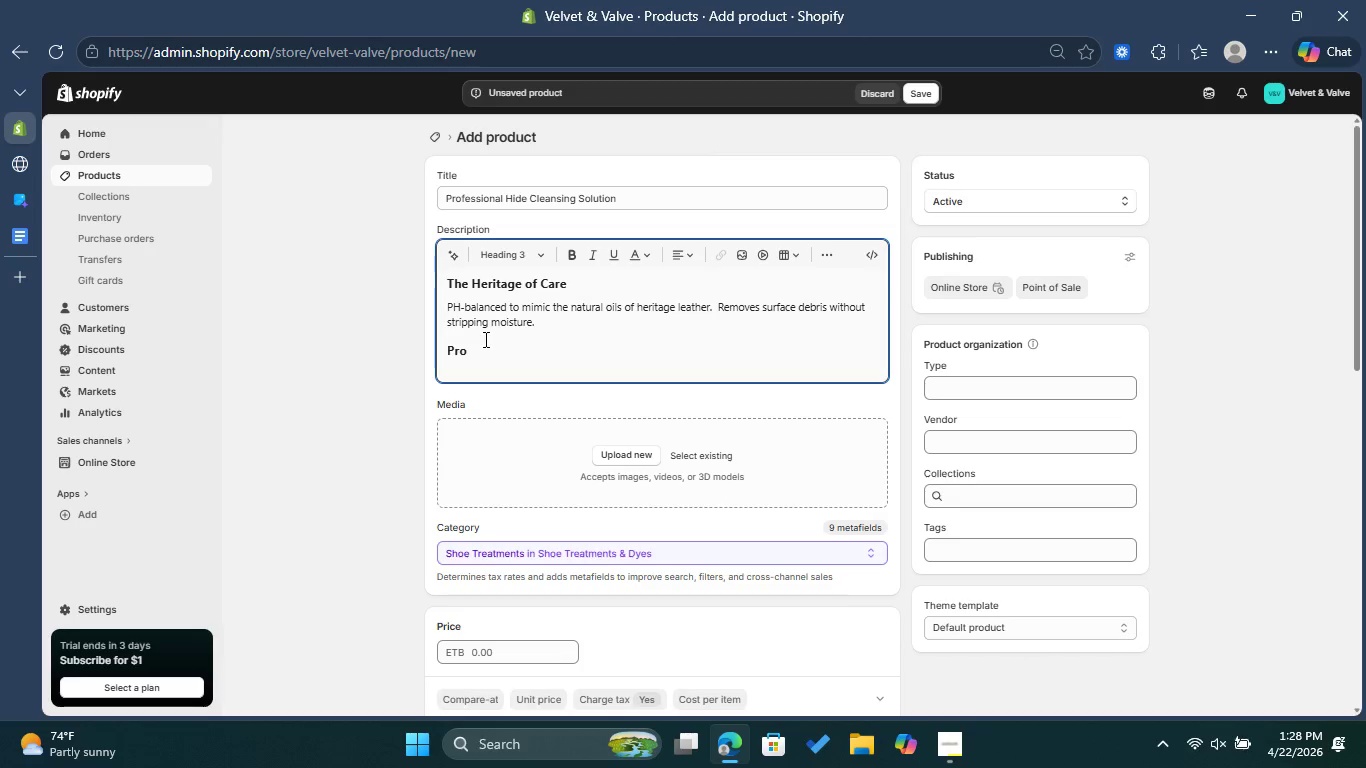 
left_click([486, 352])
 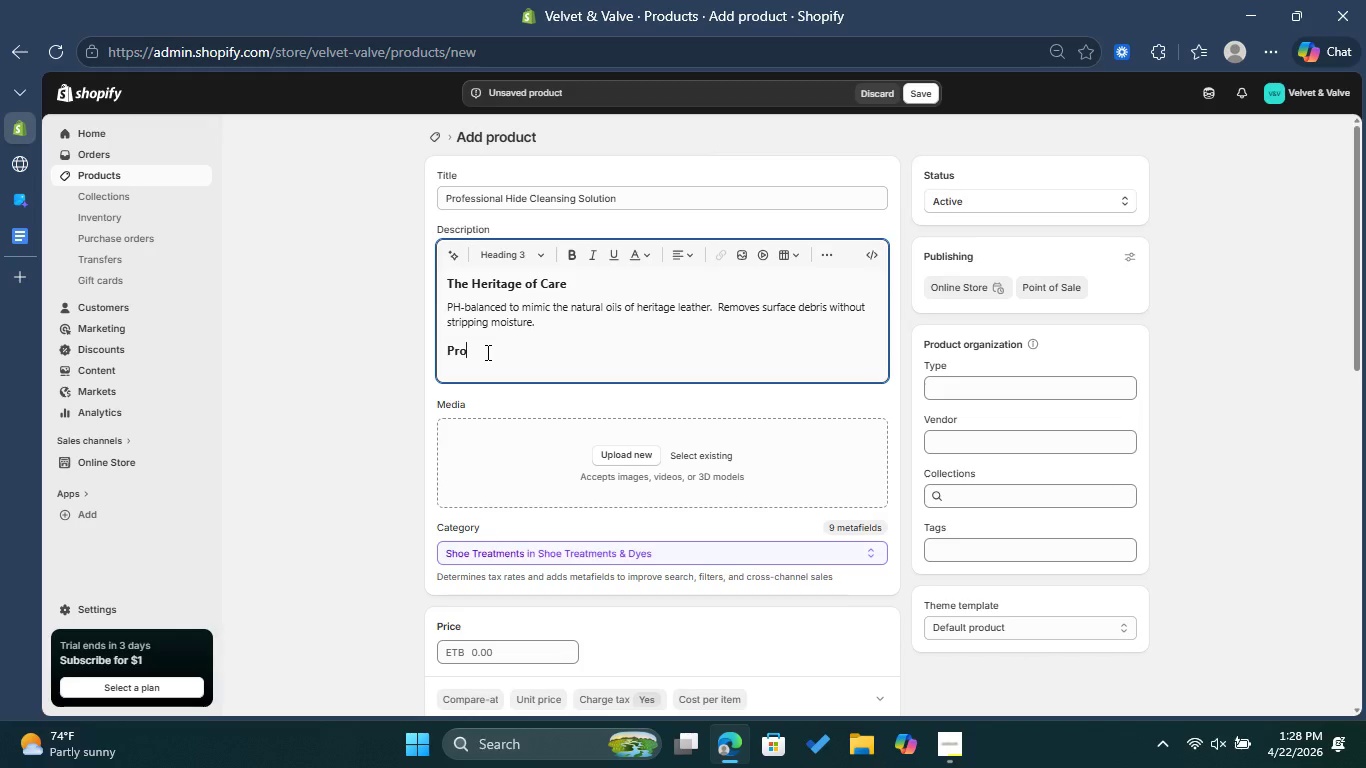 
type(fessionap)
key(Backspace)
type(l ben)
key(Backspace)
key(Backspace)
key(Backspace)
type(Benefits )
 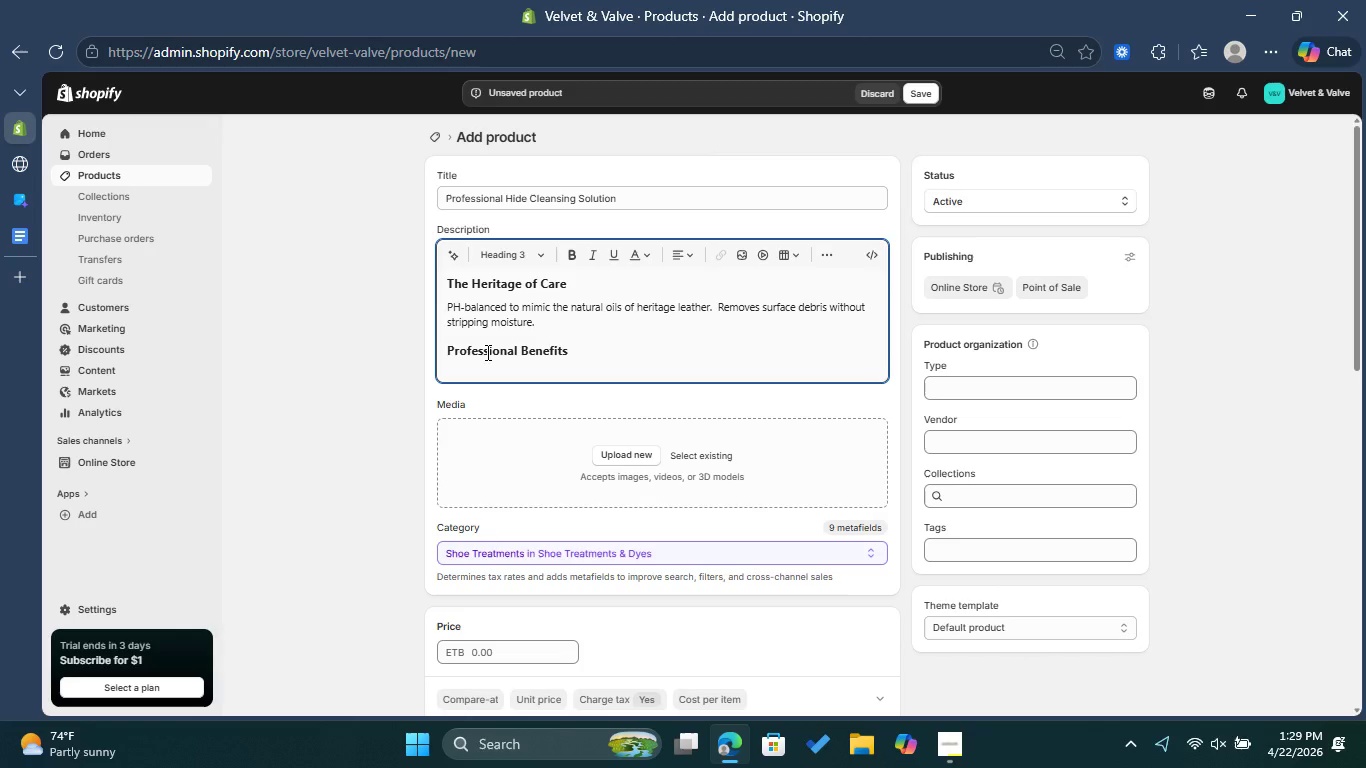 
key(Enter)
 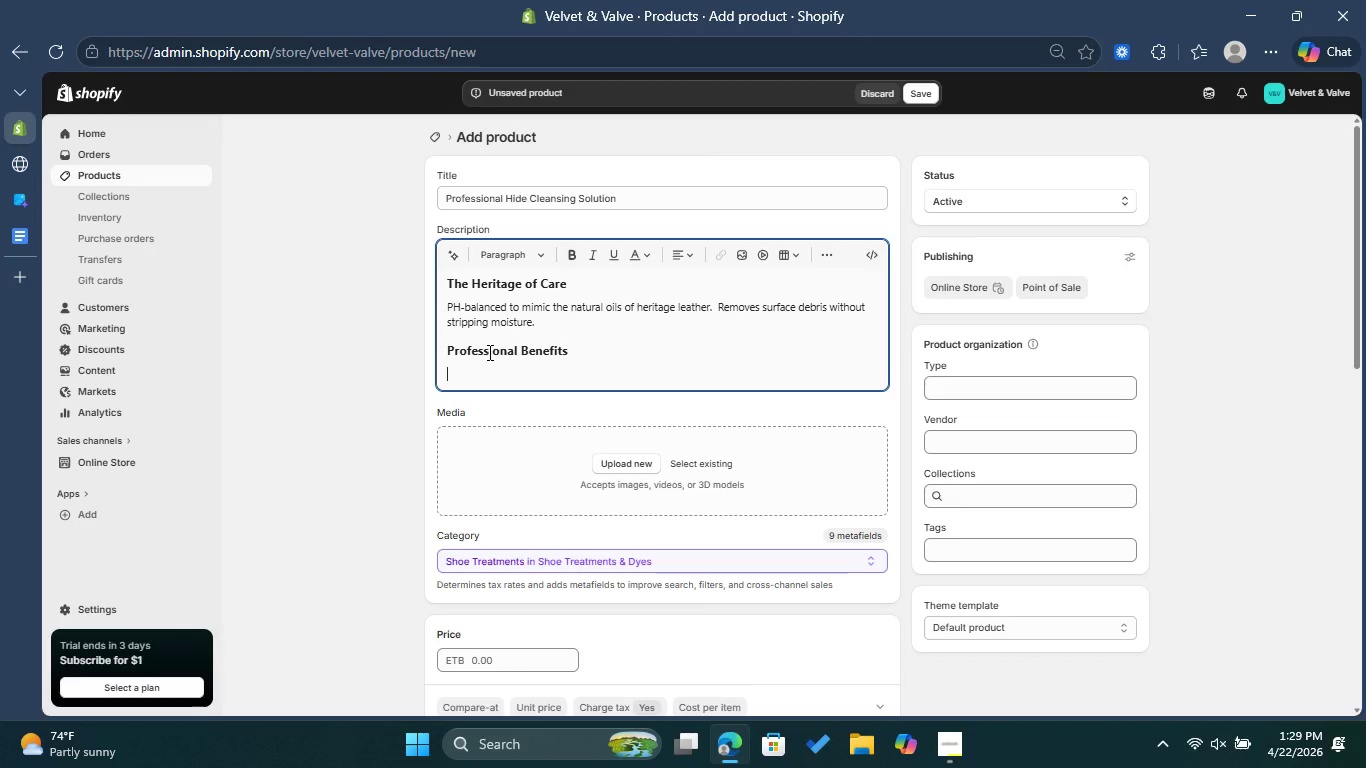 
left_click([835, 250])
 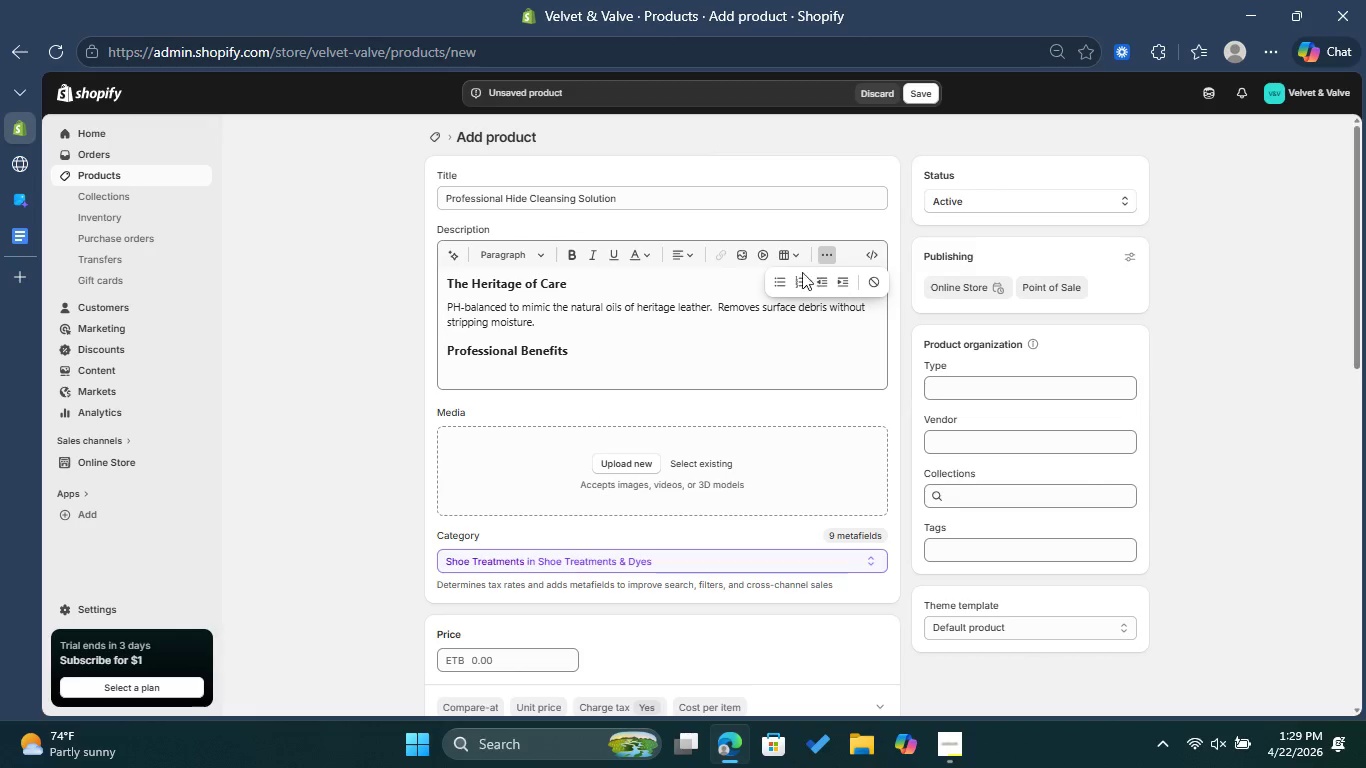 
left_click([786, 281])
 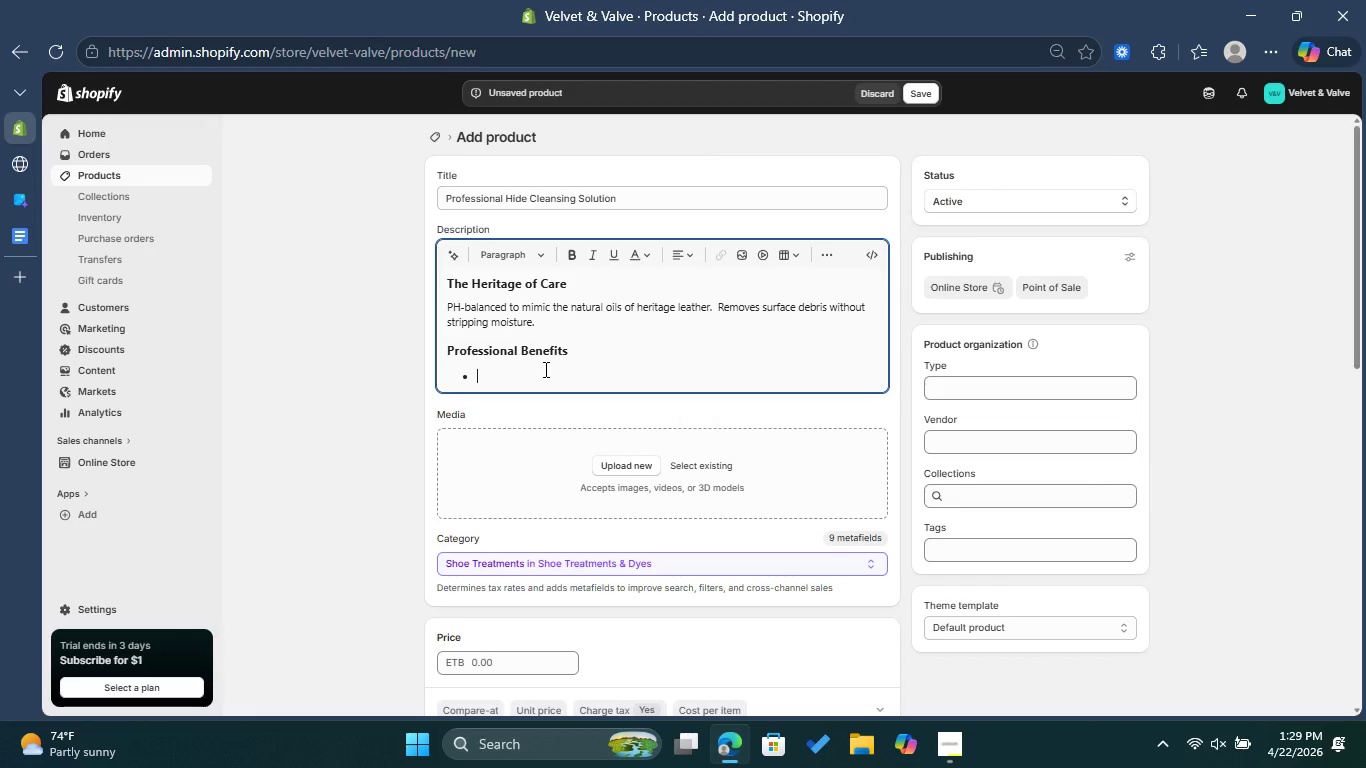 
type(safe  for b)
key(Backspace)
type(natural )
 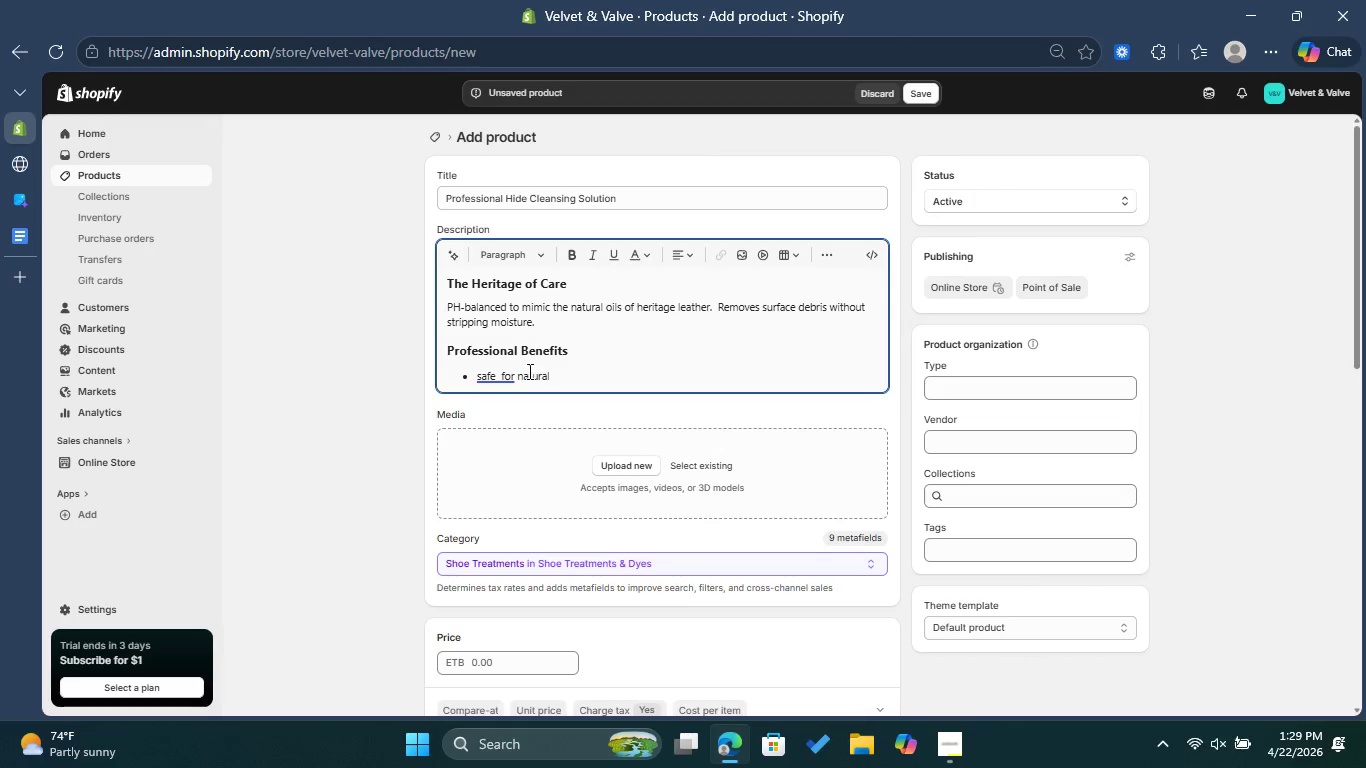 
left_click([485, 373])
 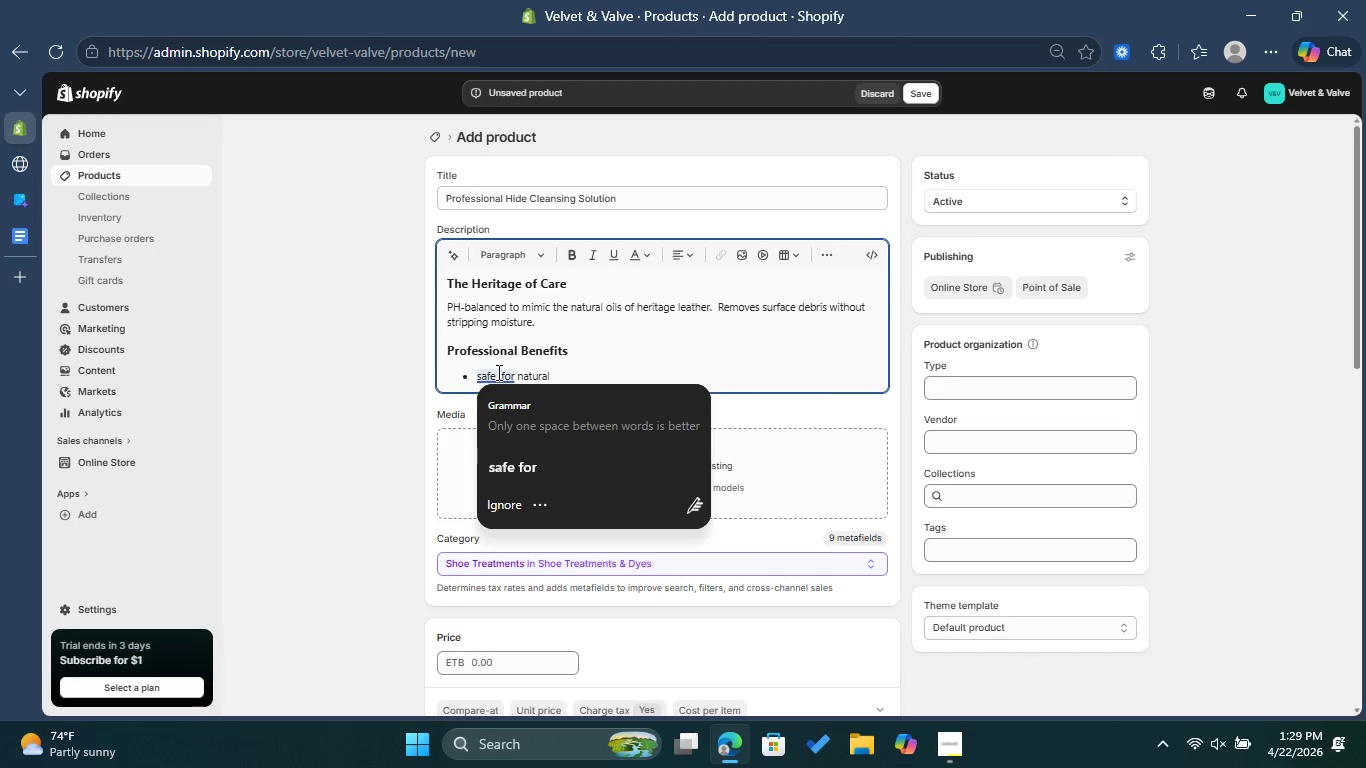 
key(Backspace)
type(S)
key(Backspace)
key(Backspace)
type(Sa)
 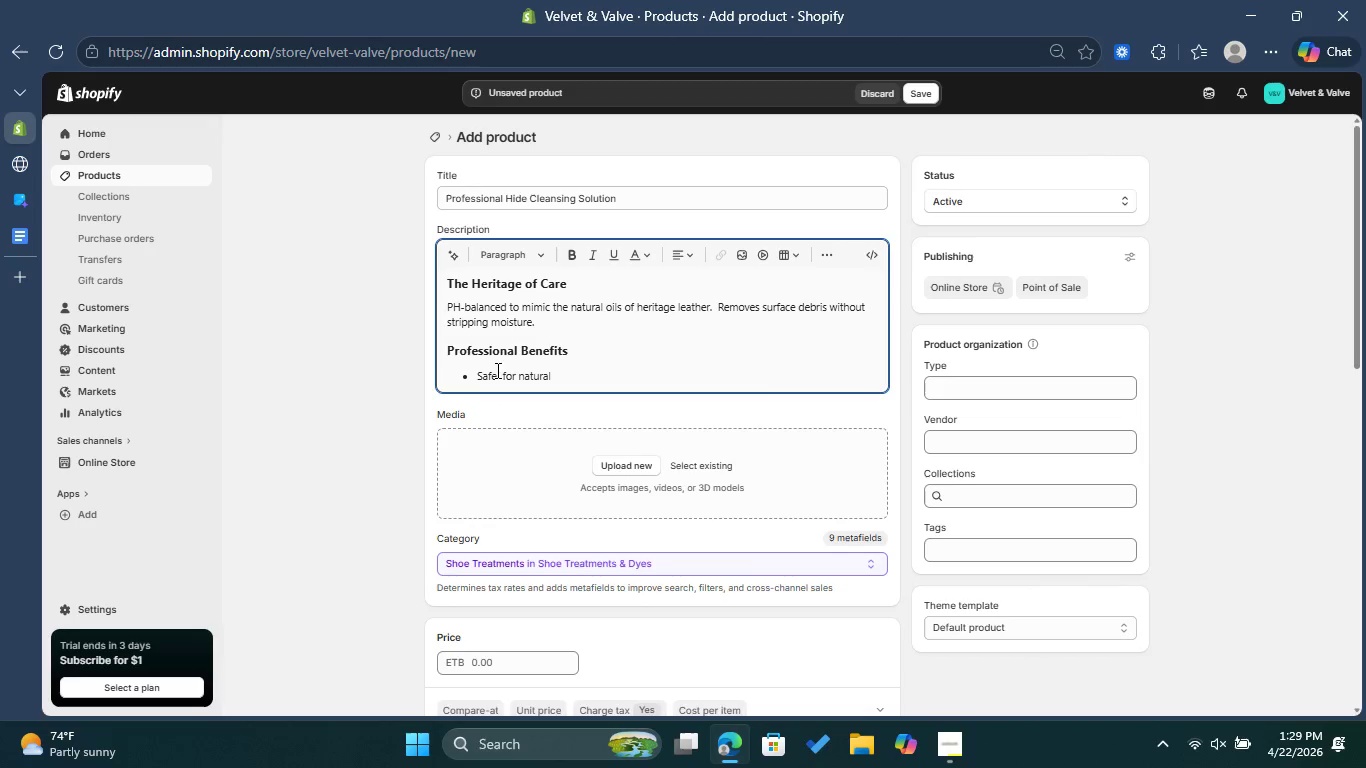 
left_click([522, 377])
 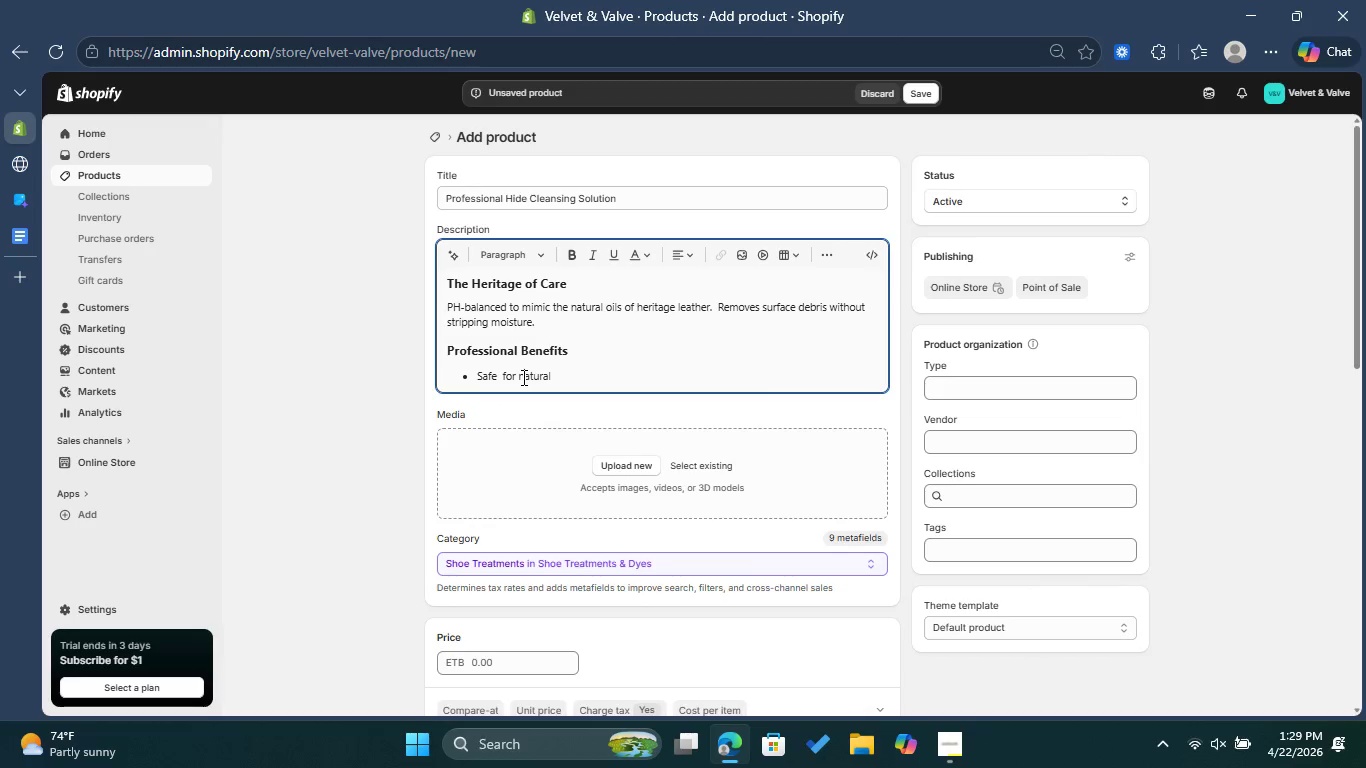 
left_click([592, 364])
 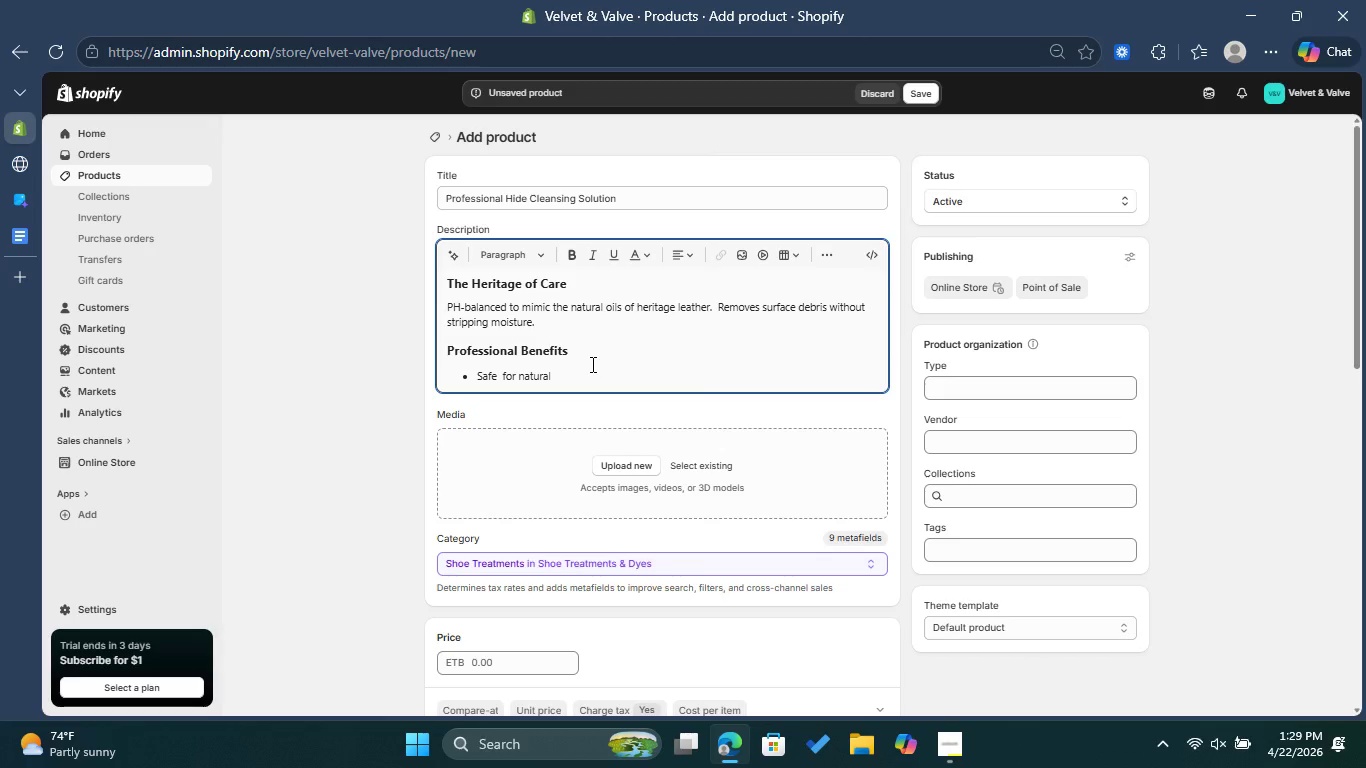 
type(and )
 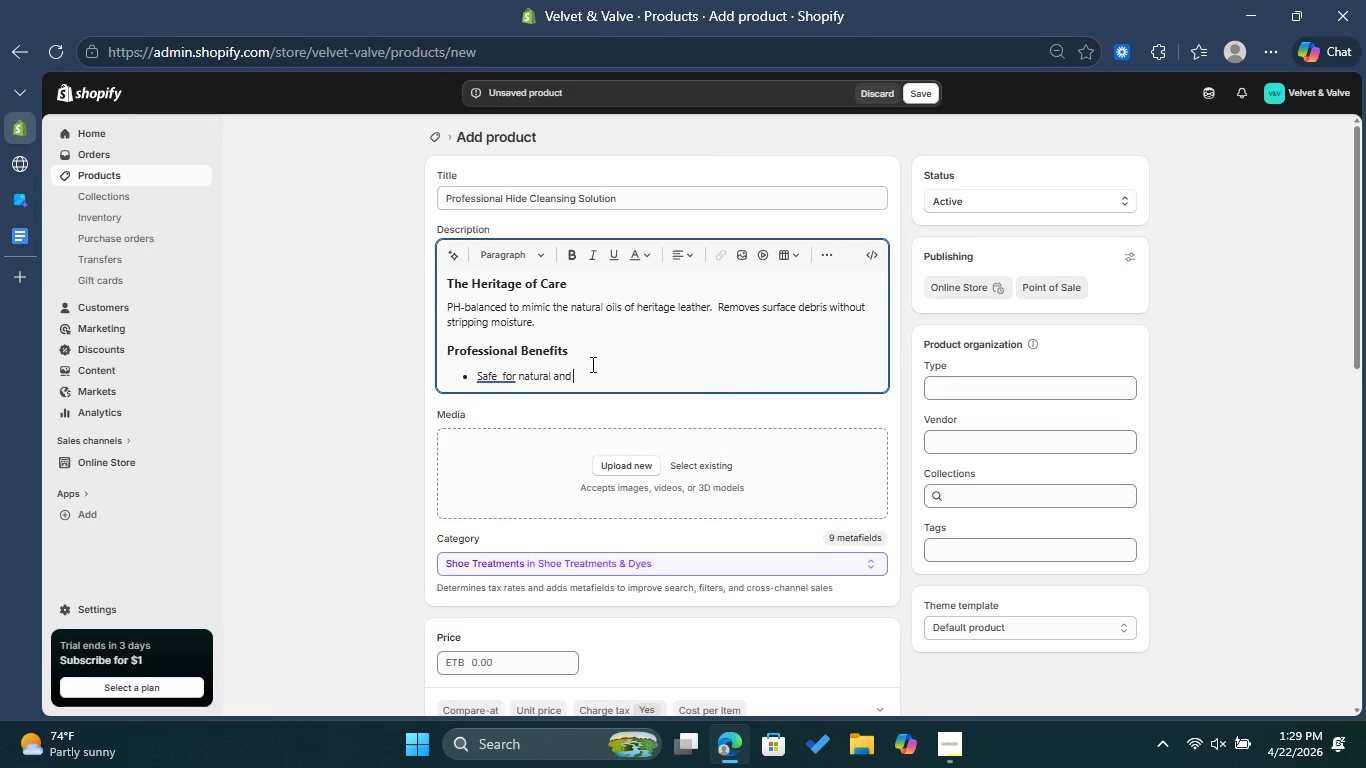 
type(vegetable tanned hides )
 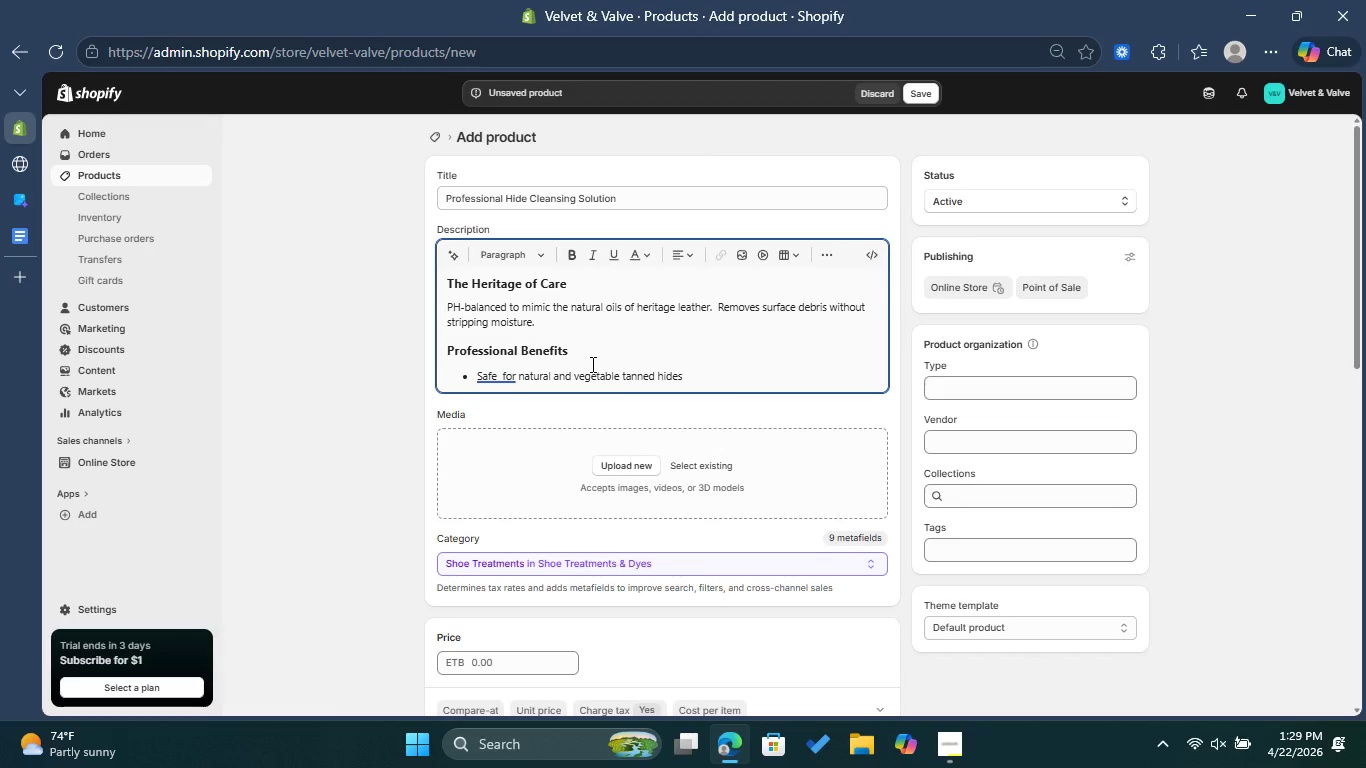 
key(Enter)
 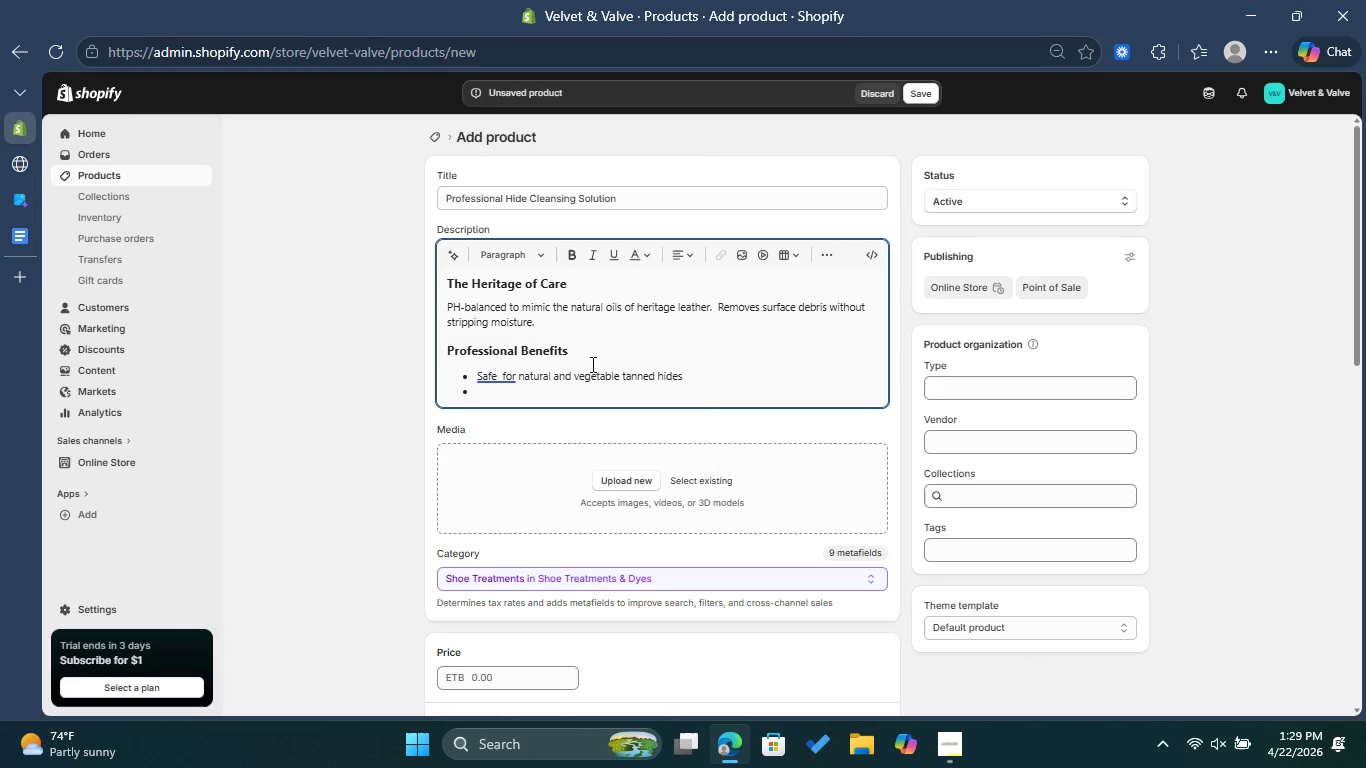 
hold_key(key=CapsLock, duration=0.36)
 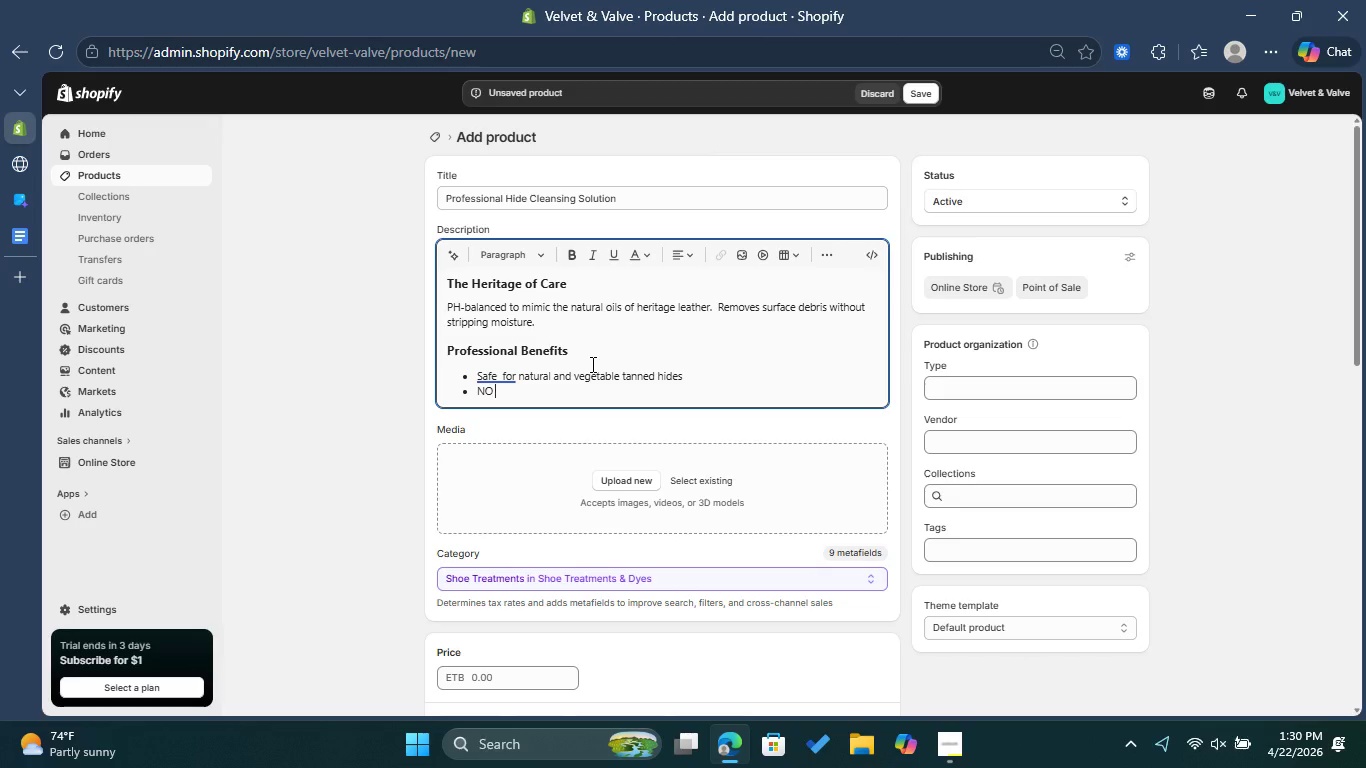 
type(NO GREASY )
 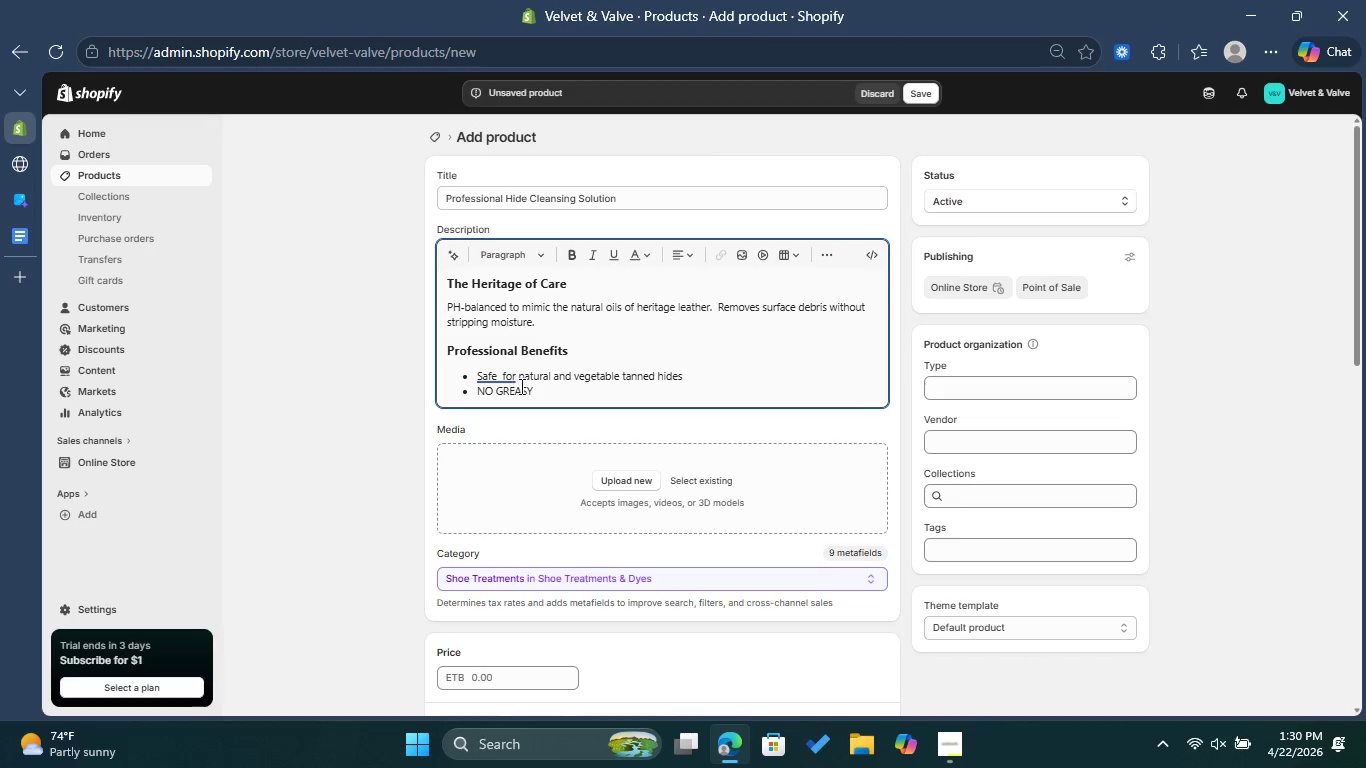 
left_click_drag(start_coordinate=[540, 388], to_coordinate=[497, 388])
 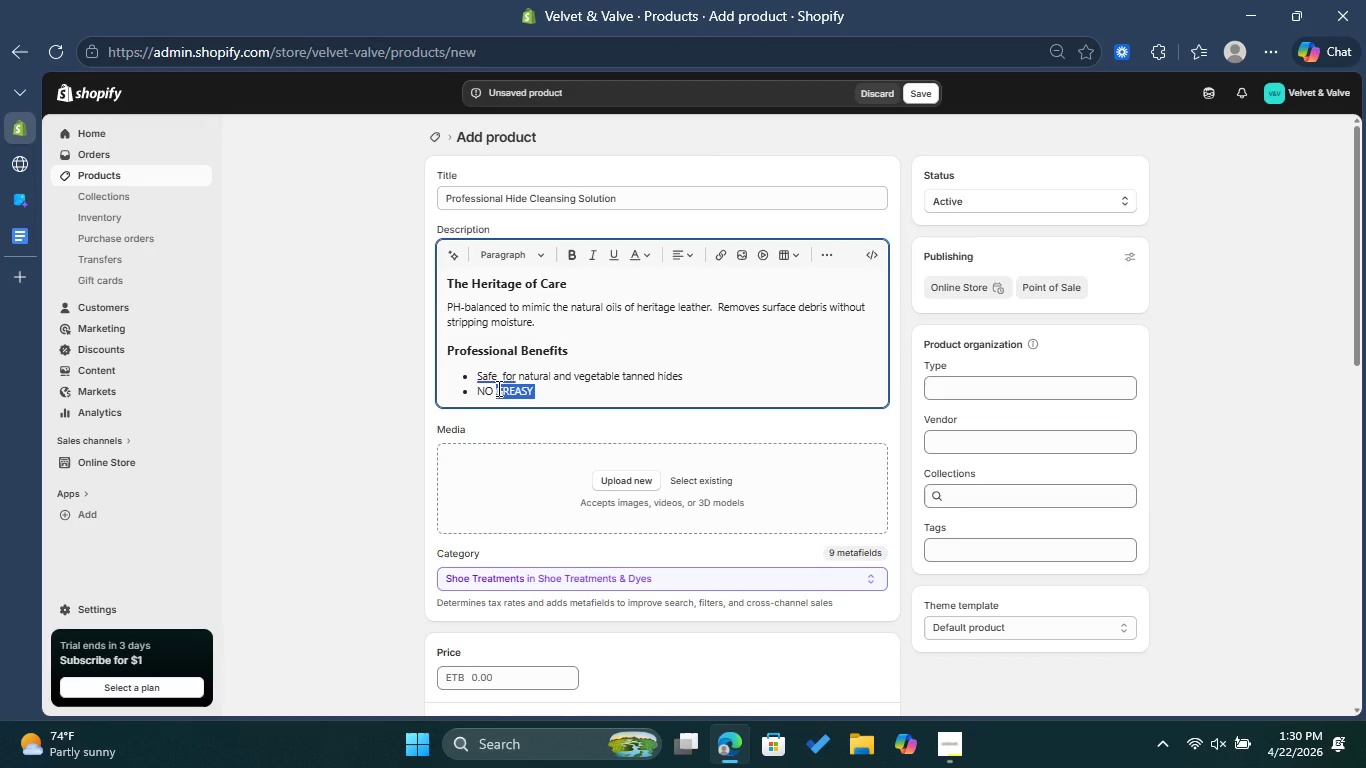 
key(Backspace)
 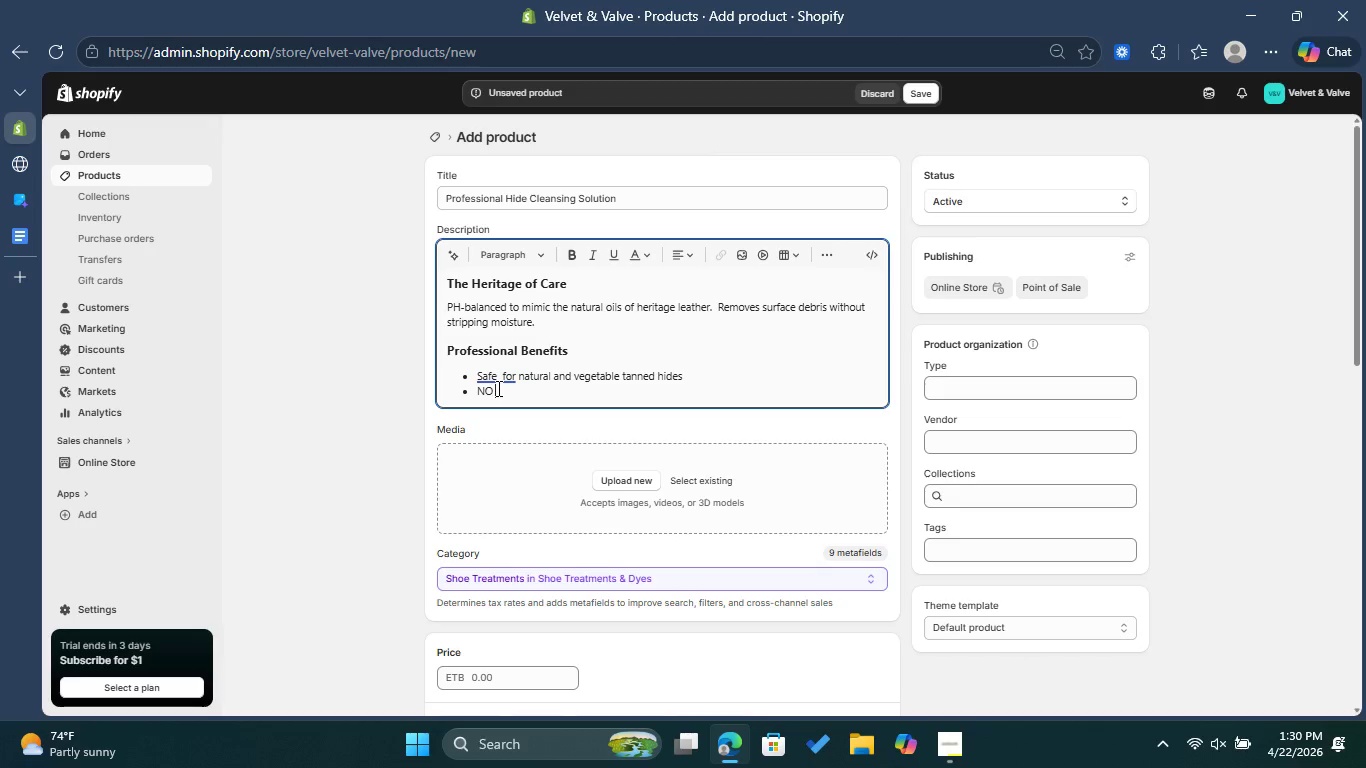 
key(CapsLock)
 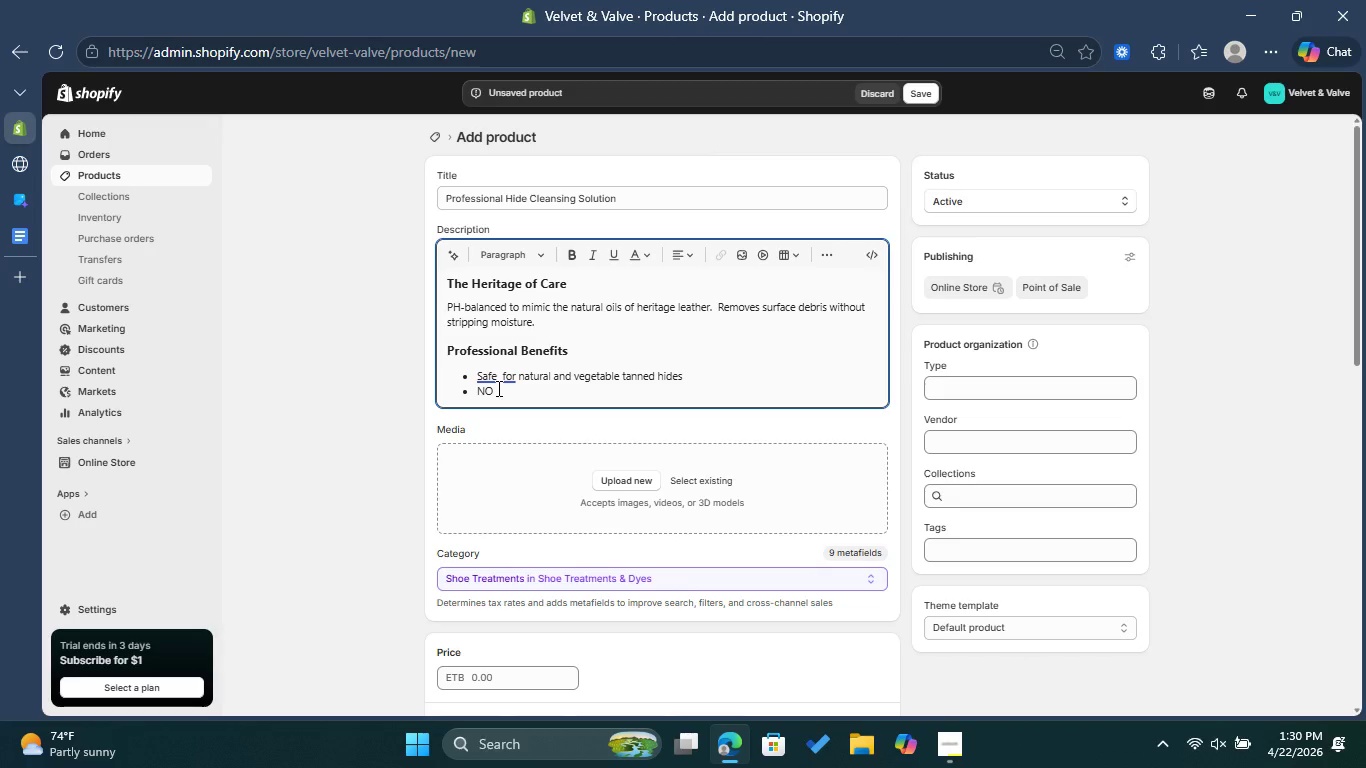 
type(greasy t)
key(Backspace)
type(residue )
 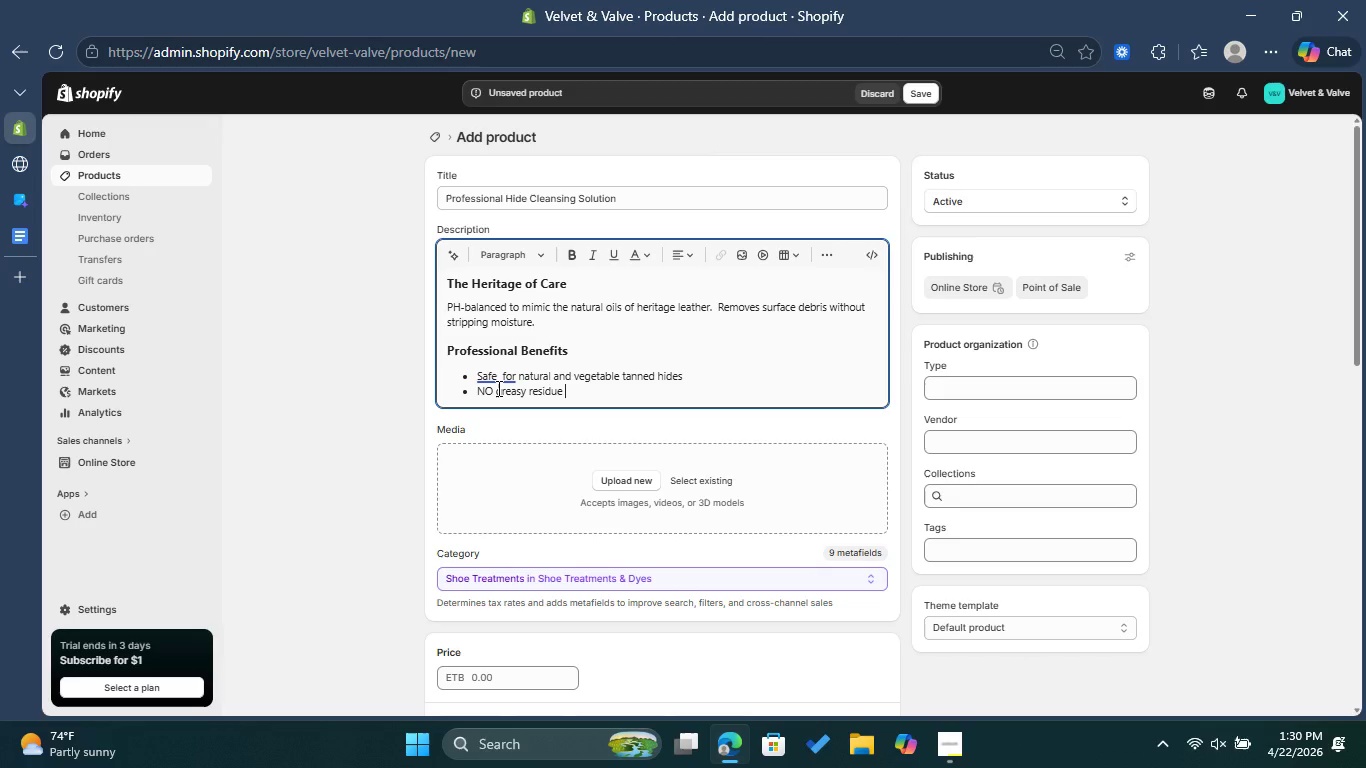 
key(Enter)
 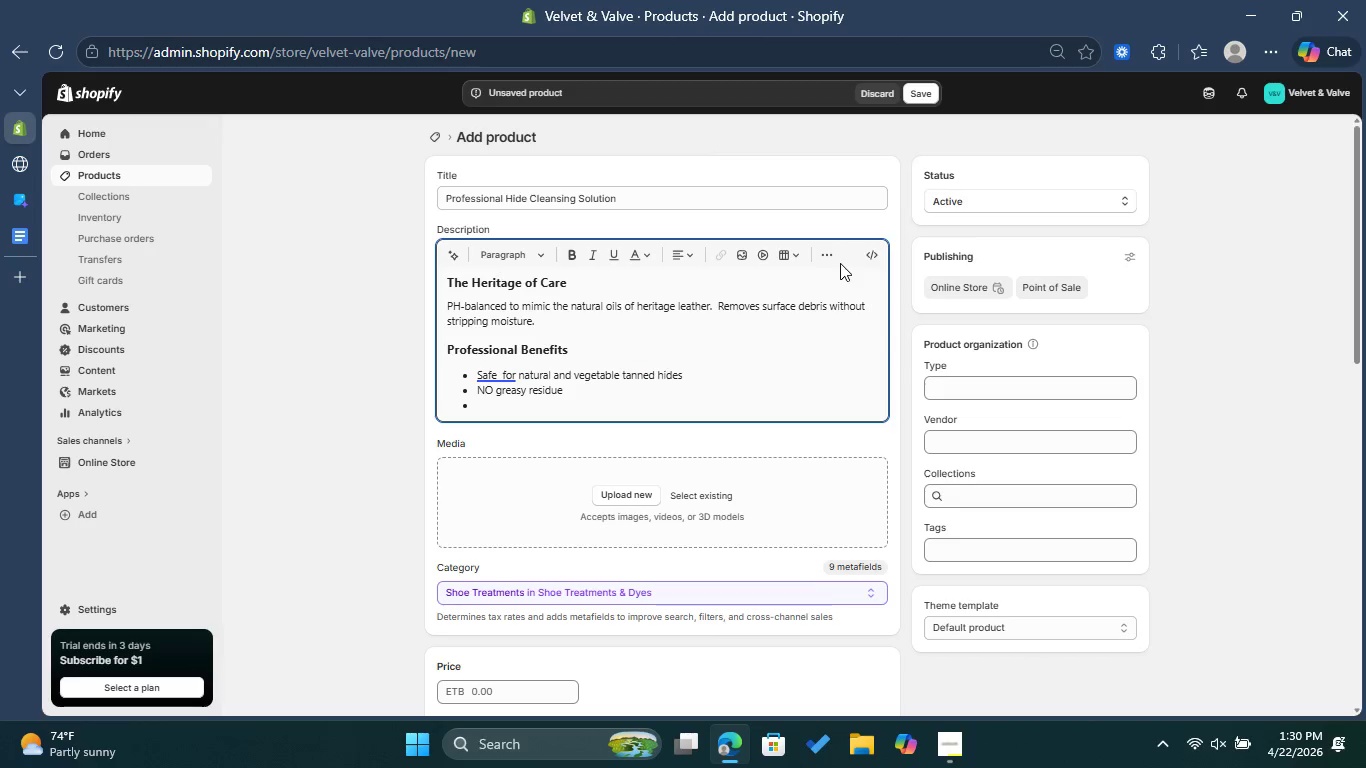 
left_click([837, 259])
 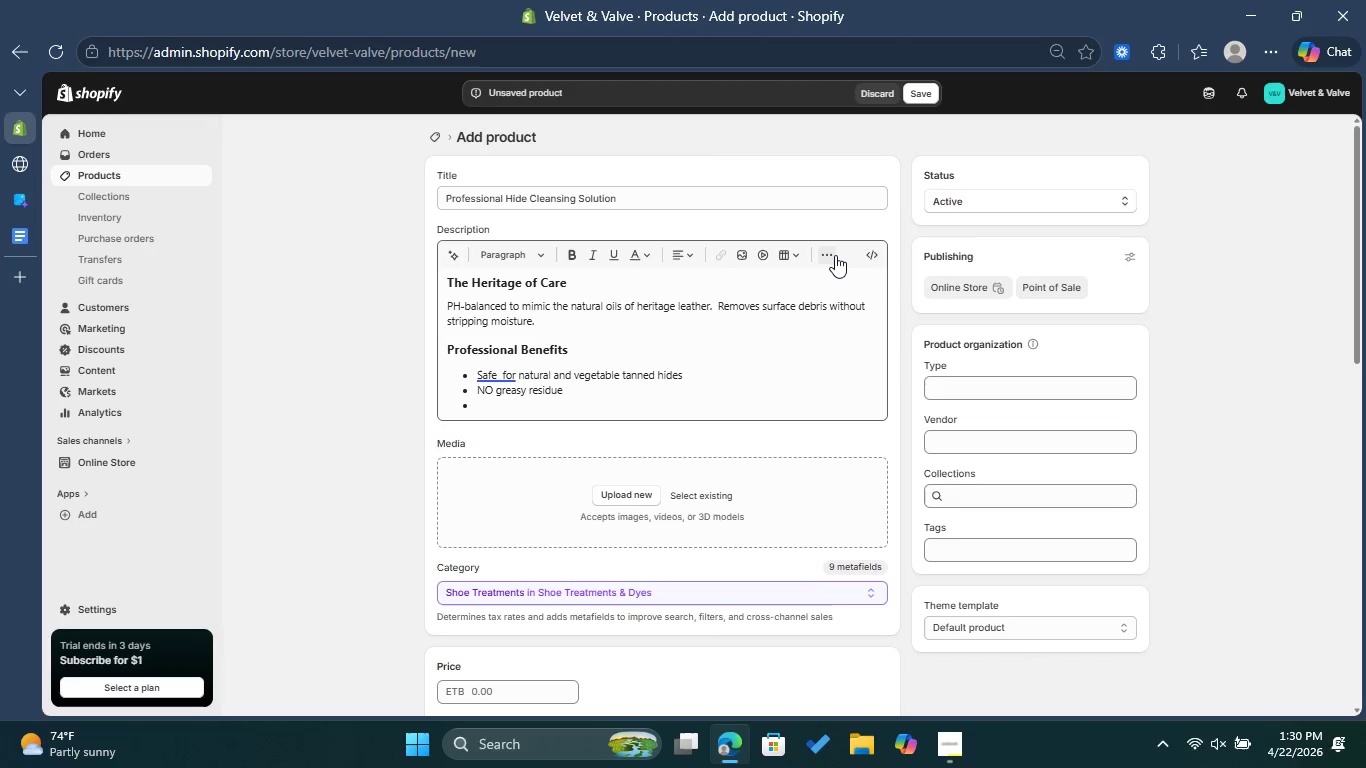 
left_click([835, 255])
 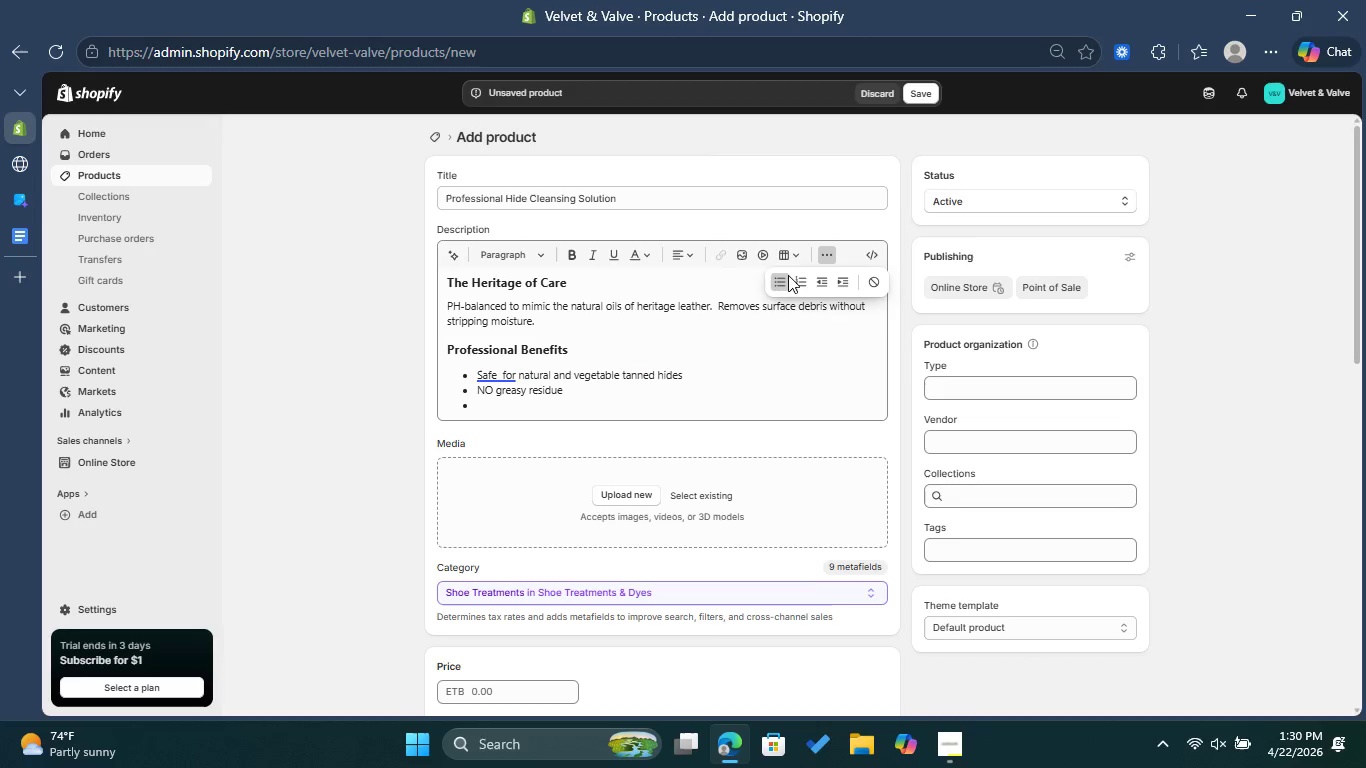 
left_click([783, 282])
 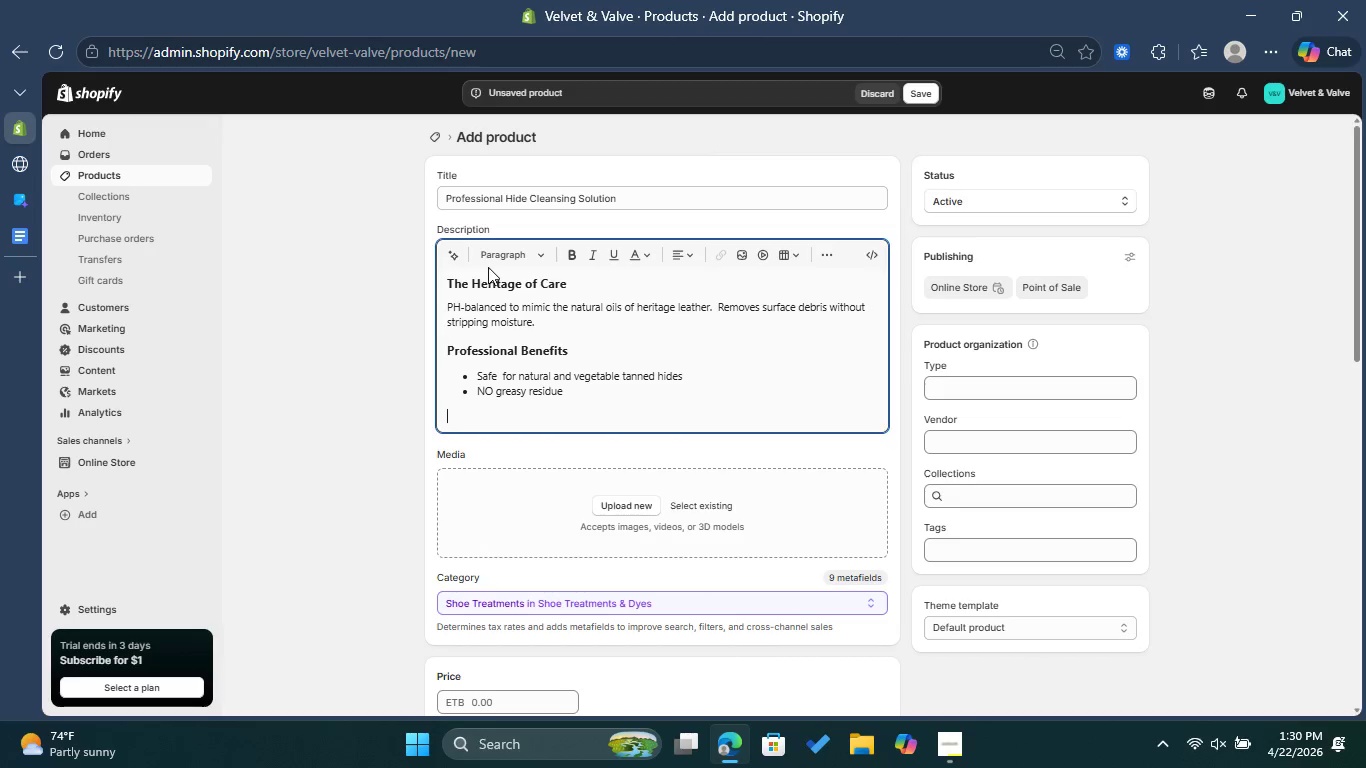 
mouse_move([540, 288])
 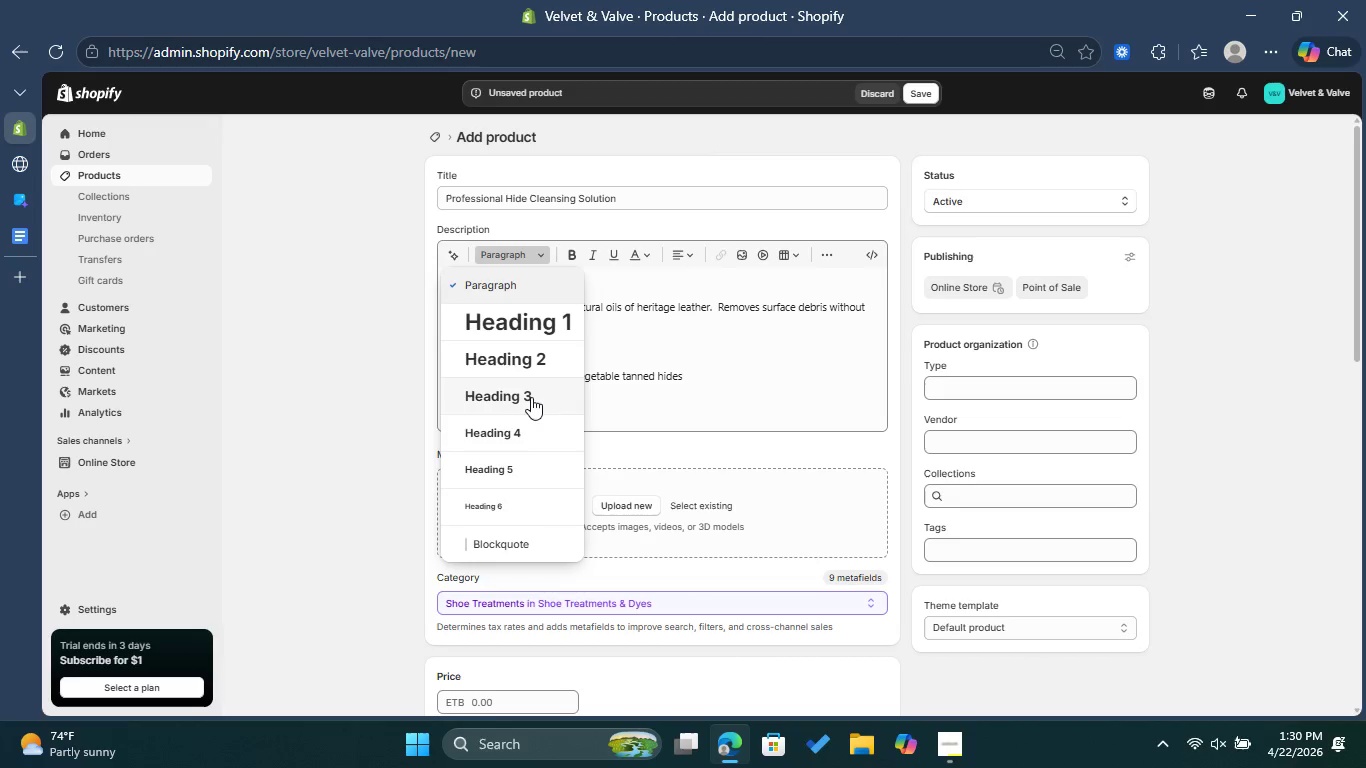 
left_click([531, 397])
 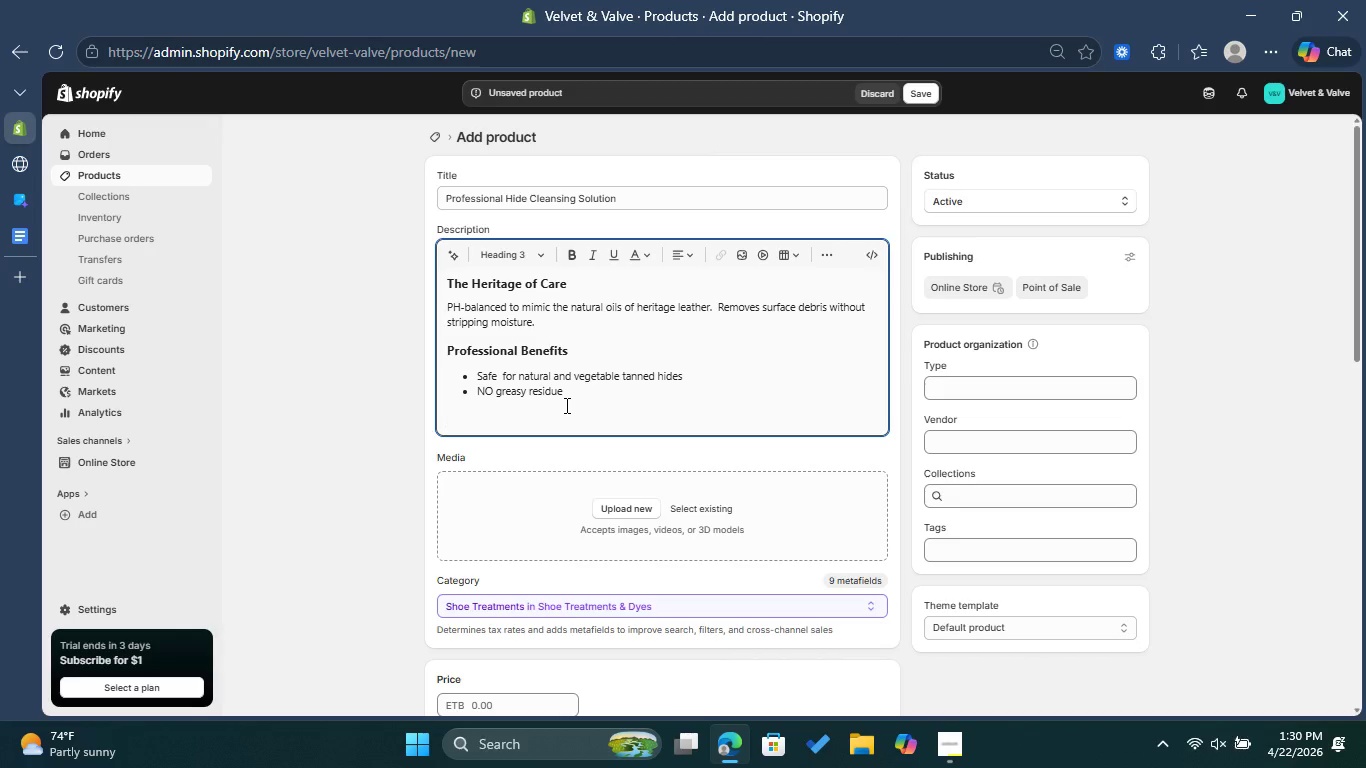 
type(The Velvet & Value Stanf)
key(Backspace)
type(dard )
 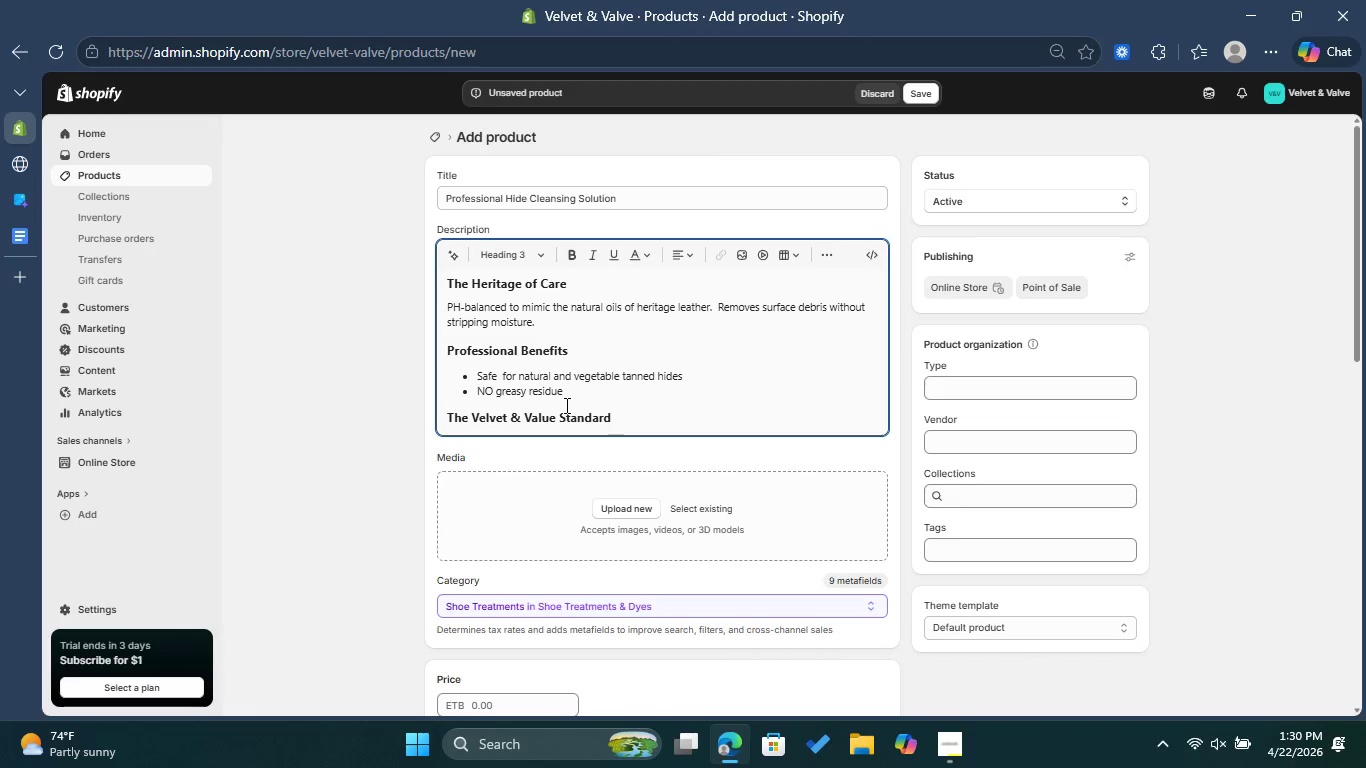 
key(Enter)
 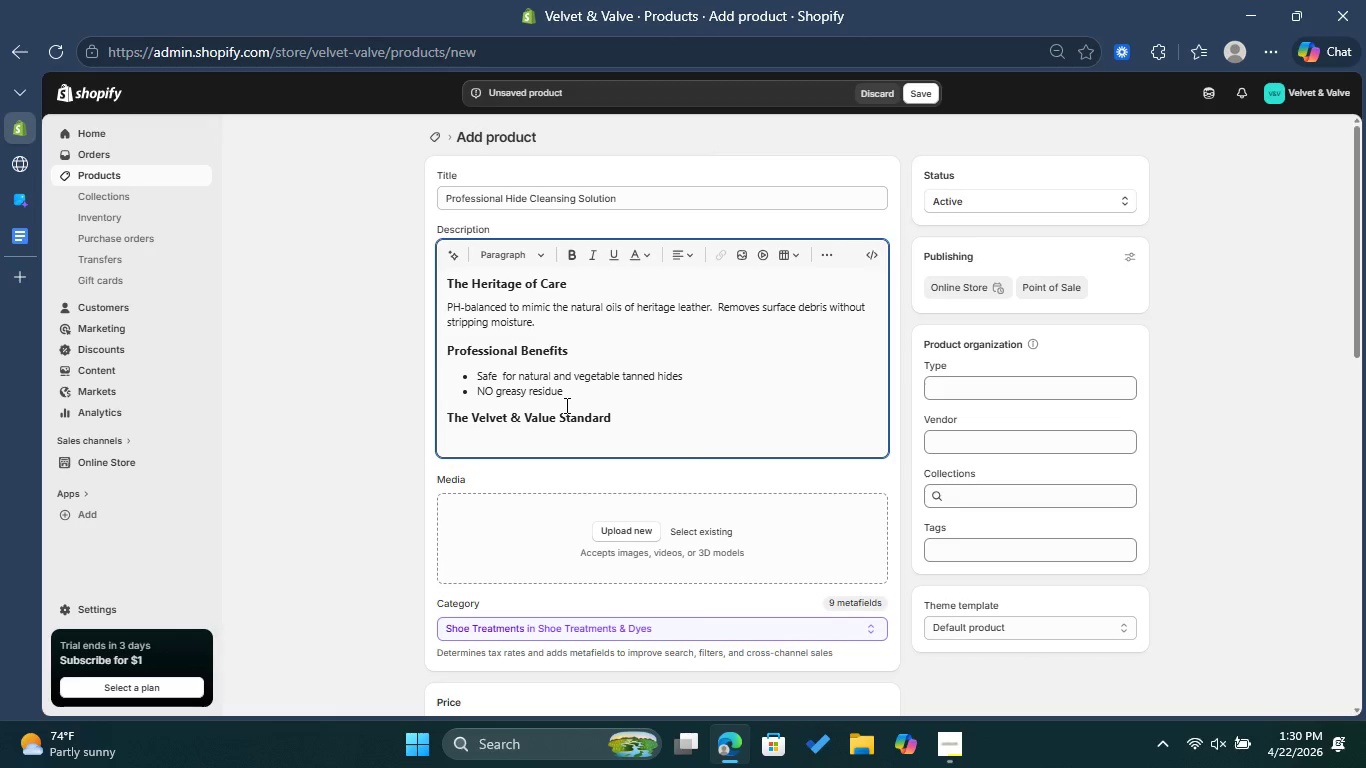 
type(The foundta)
key(Backspace)
type(a)
key(Backspace)
key(Backspace)
type(ation of any serious )
 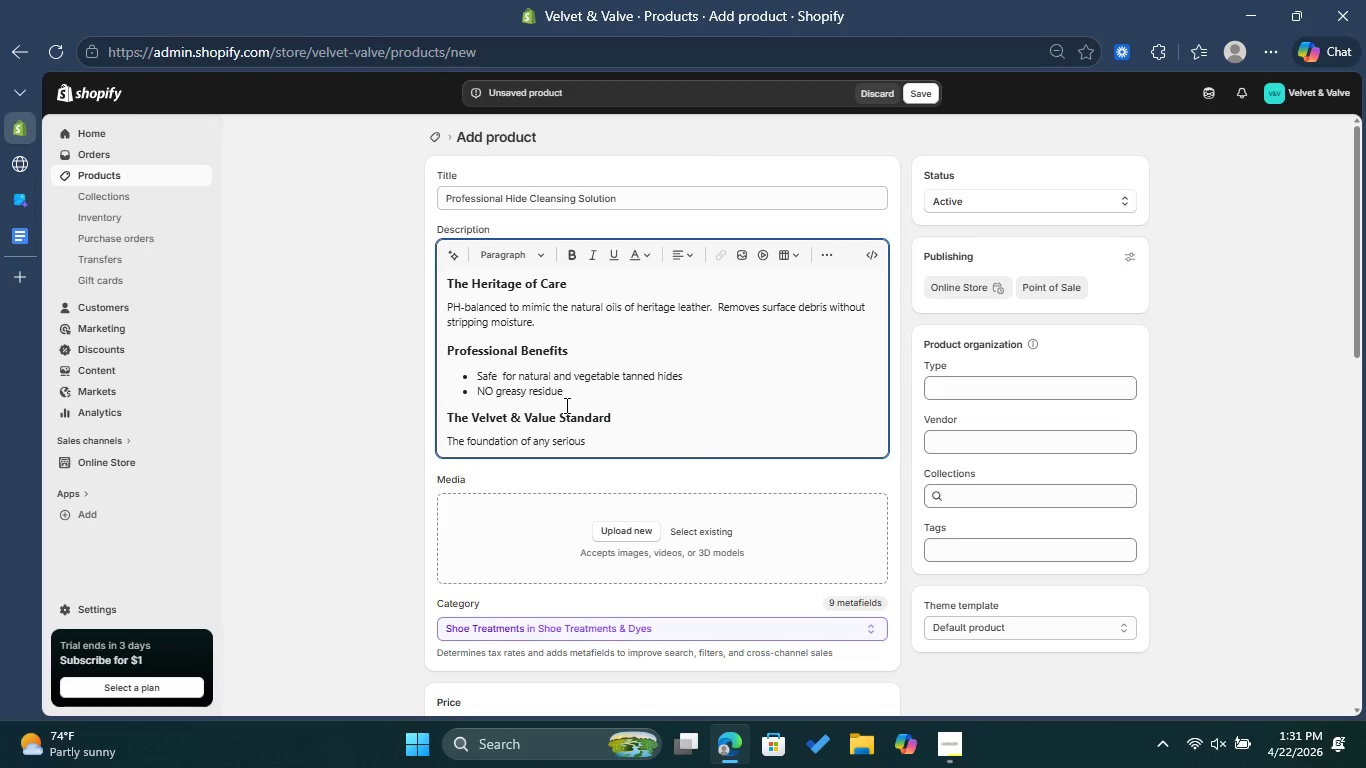 
type(leather restoration project.)
 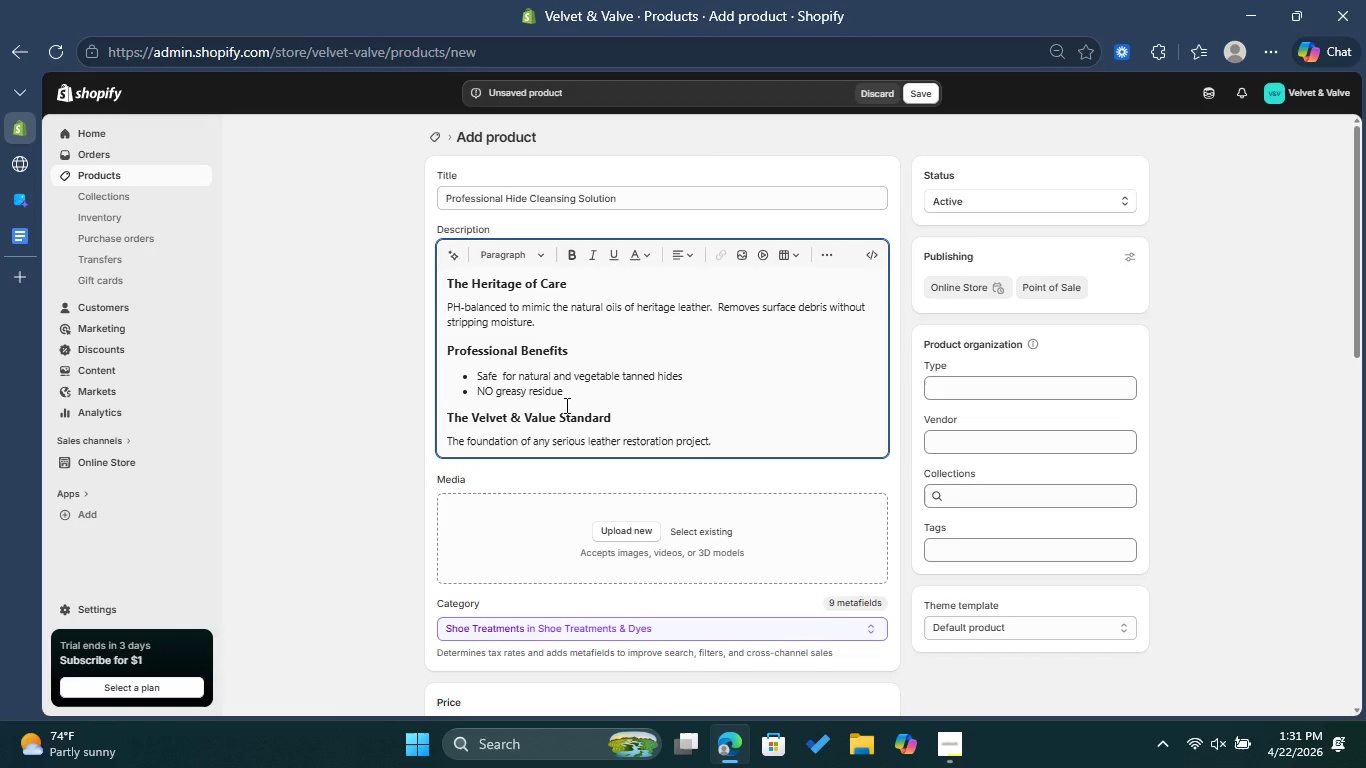 
left_click([947, 437])
 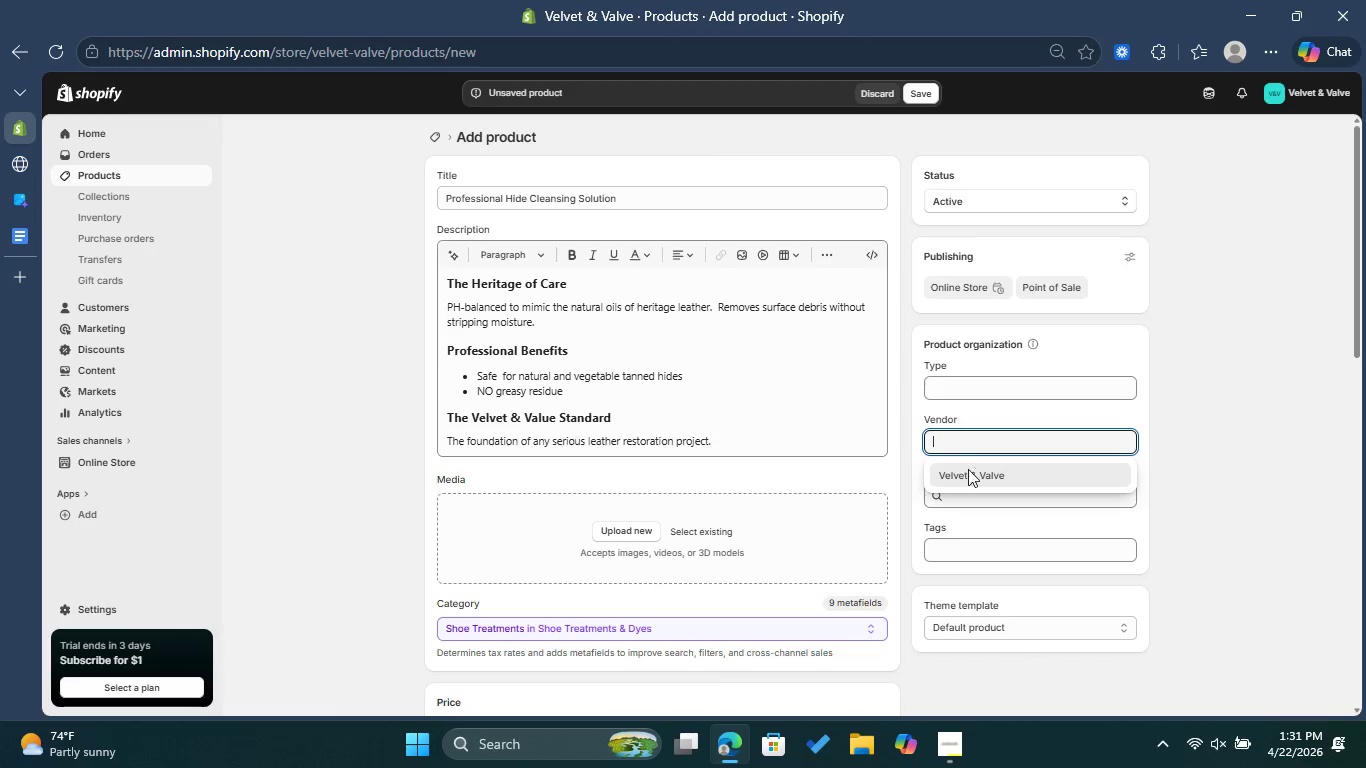 
left_click([971, 475])
 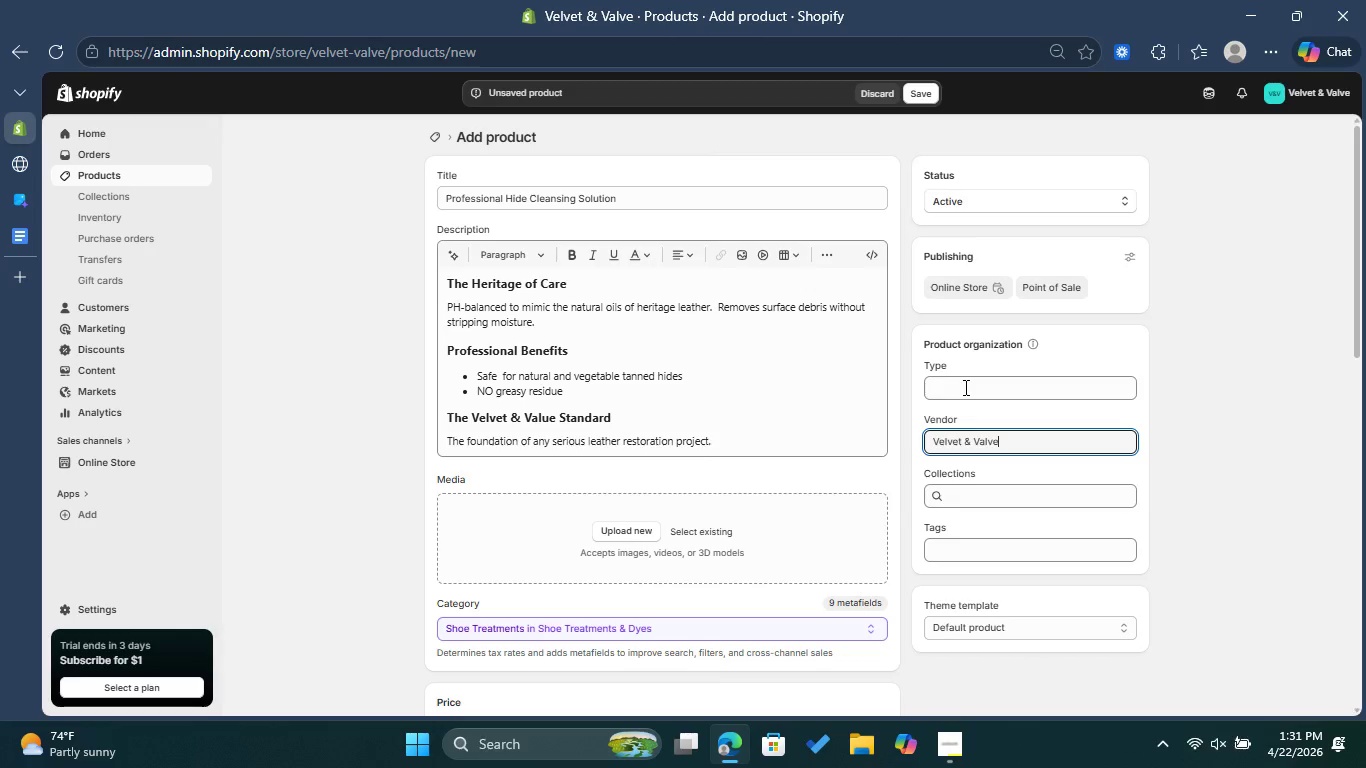 
left_click([964, 387])
 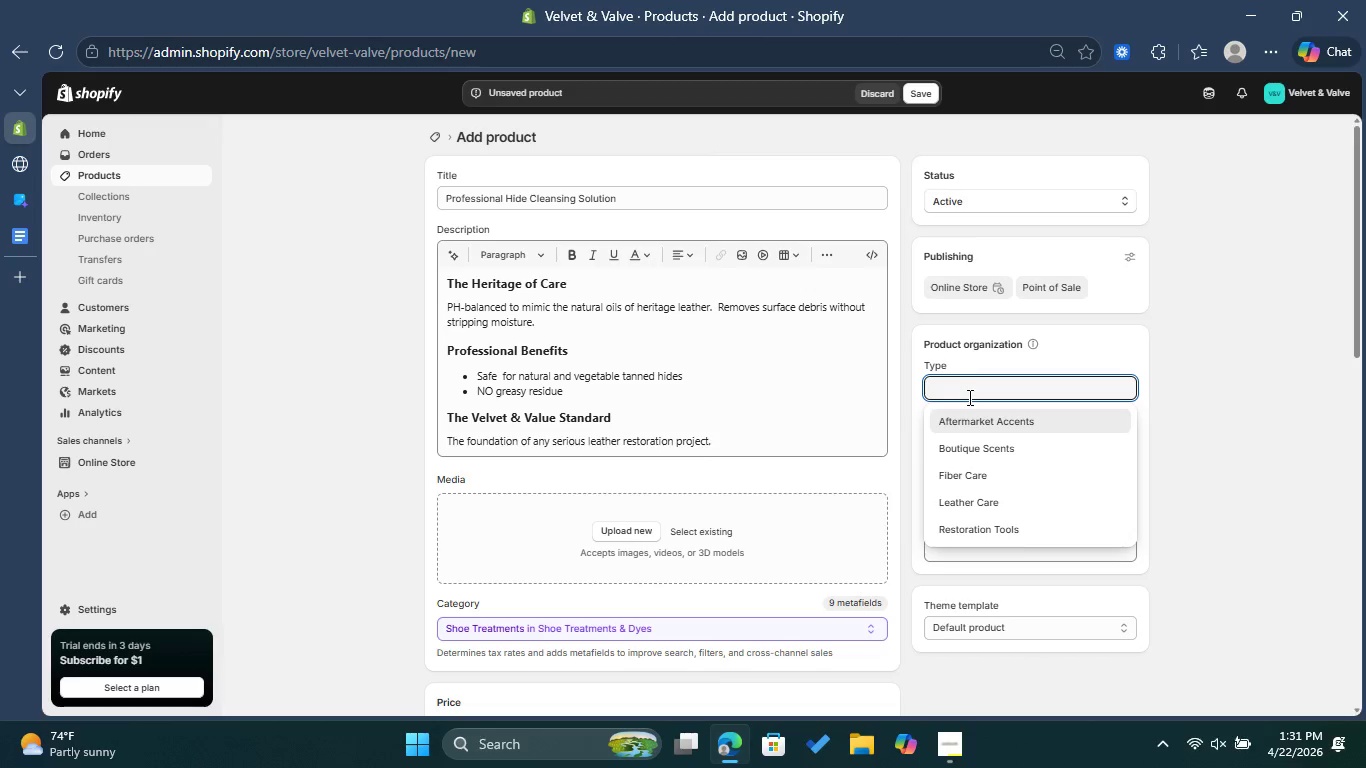 
left_click([998, 499])
 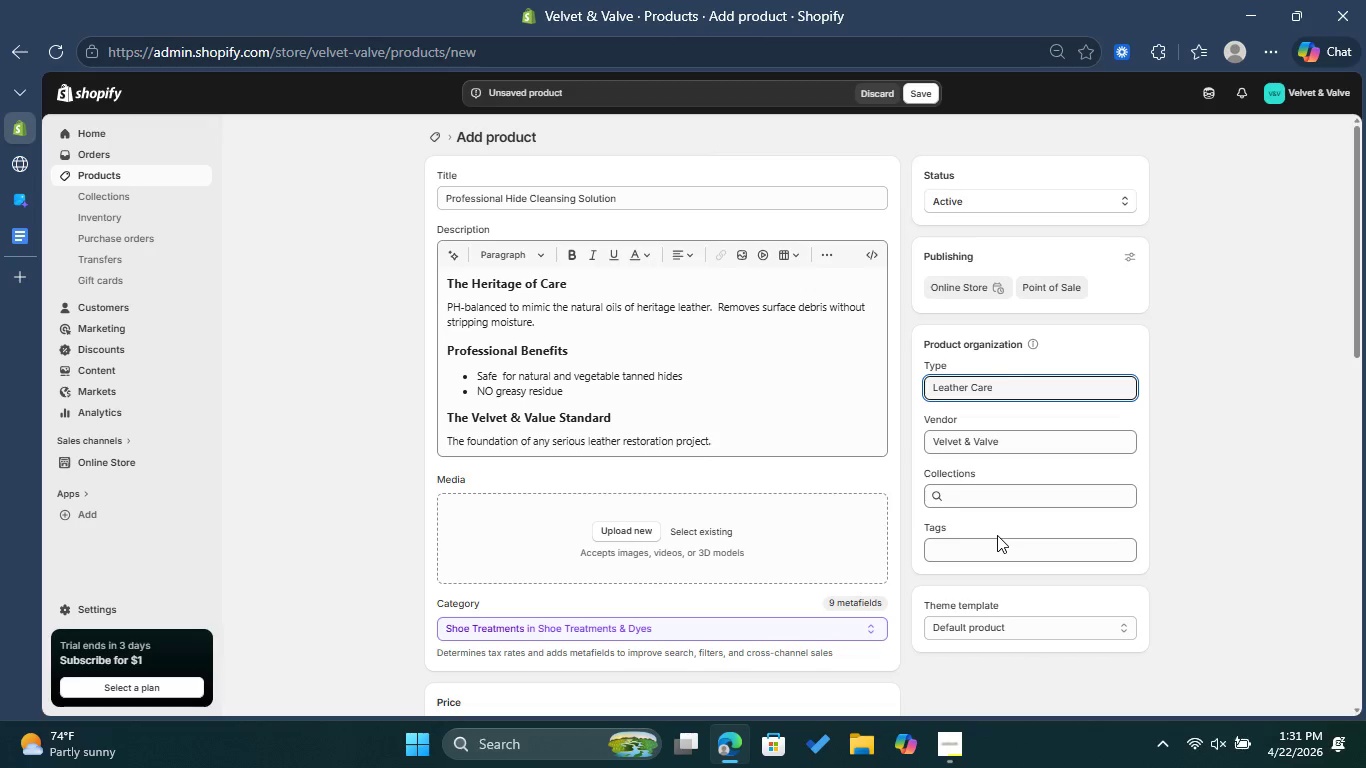 
left_click([998, 538])
 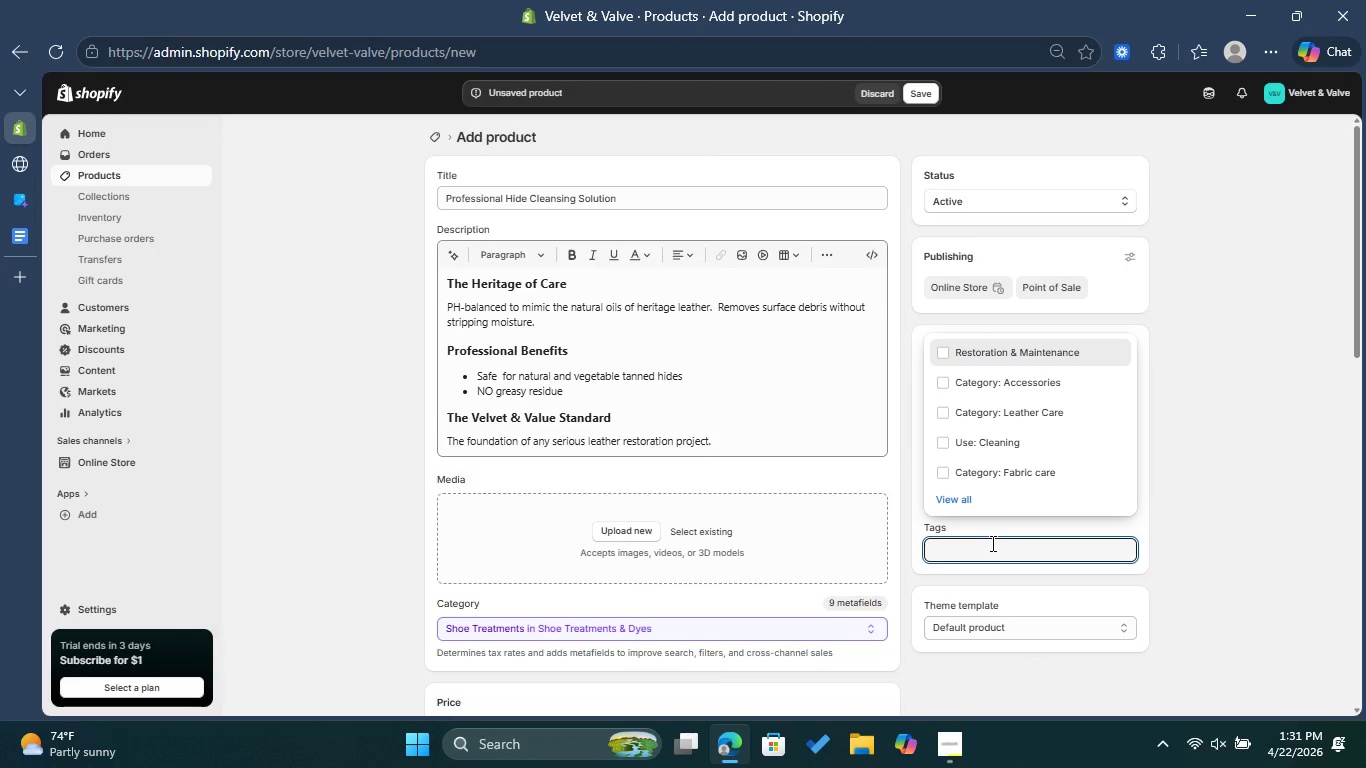 
left_click([992, 349])
 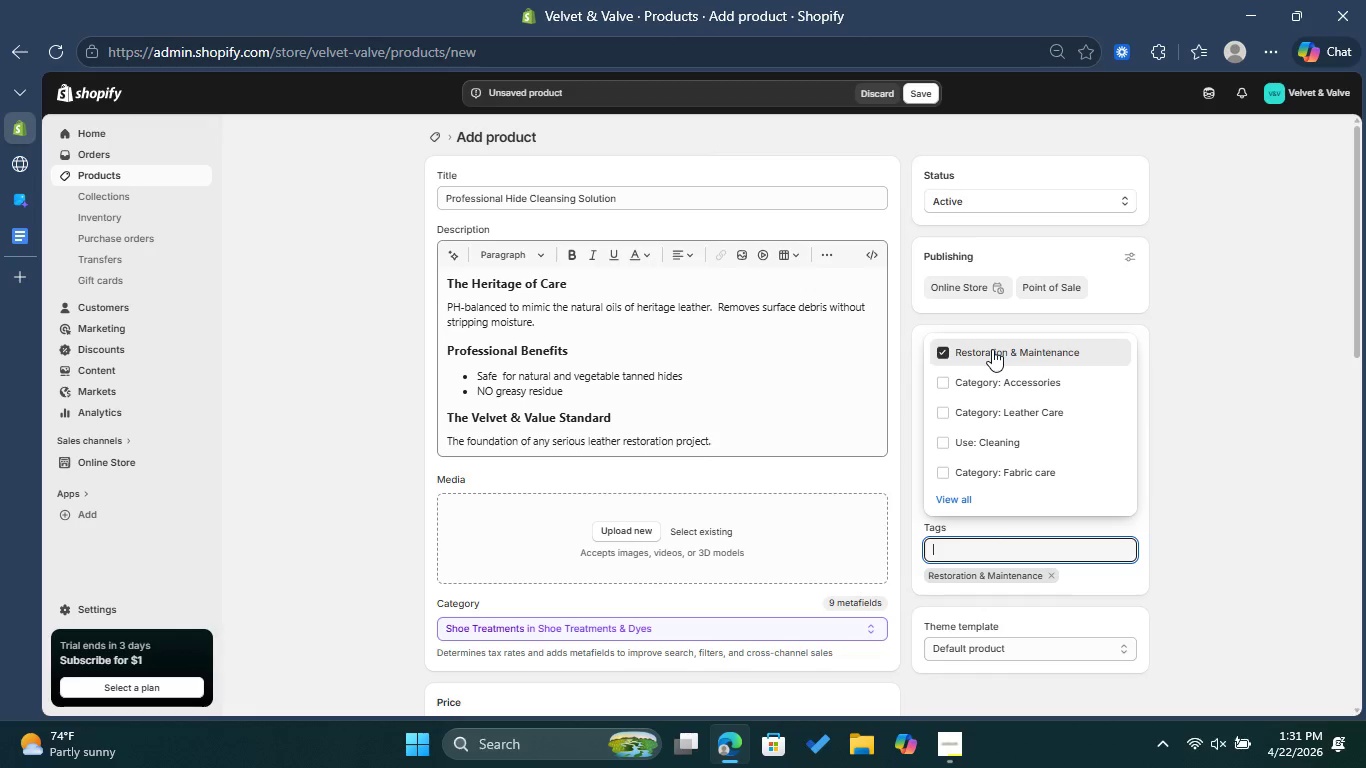 
left_click([995, 413])
 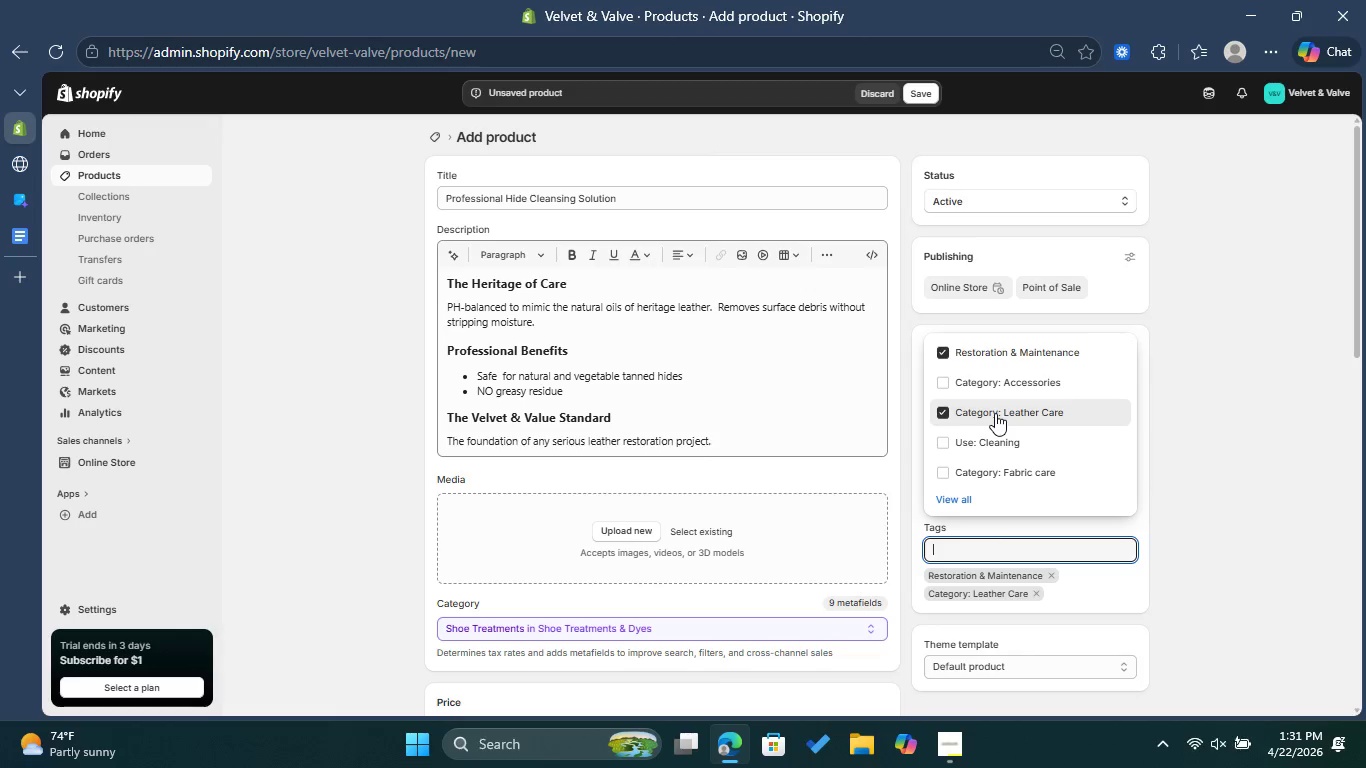 
left_click([997, 448])
 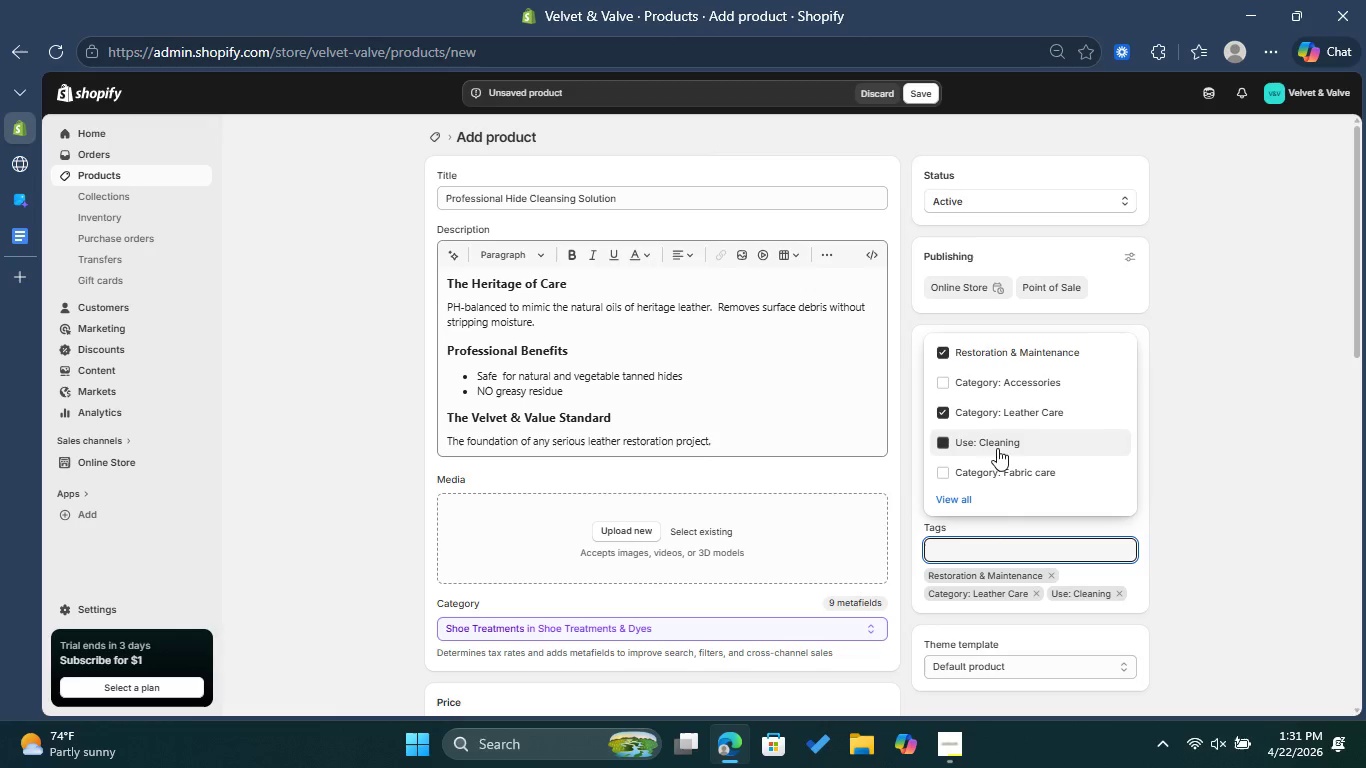 
left_click([1254, 477])
 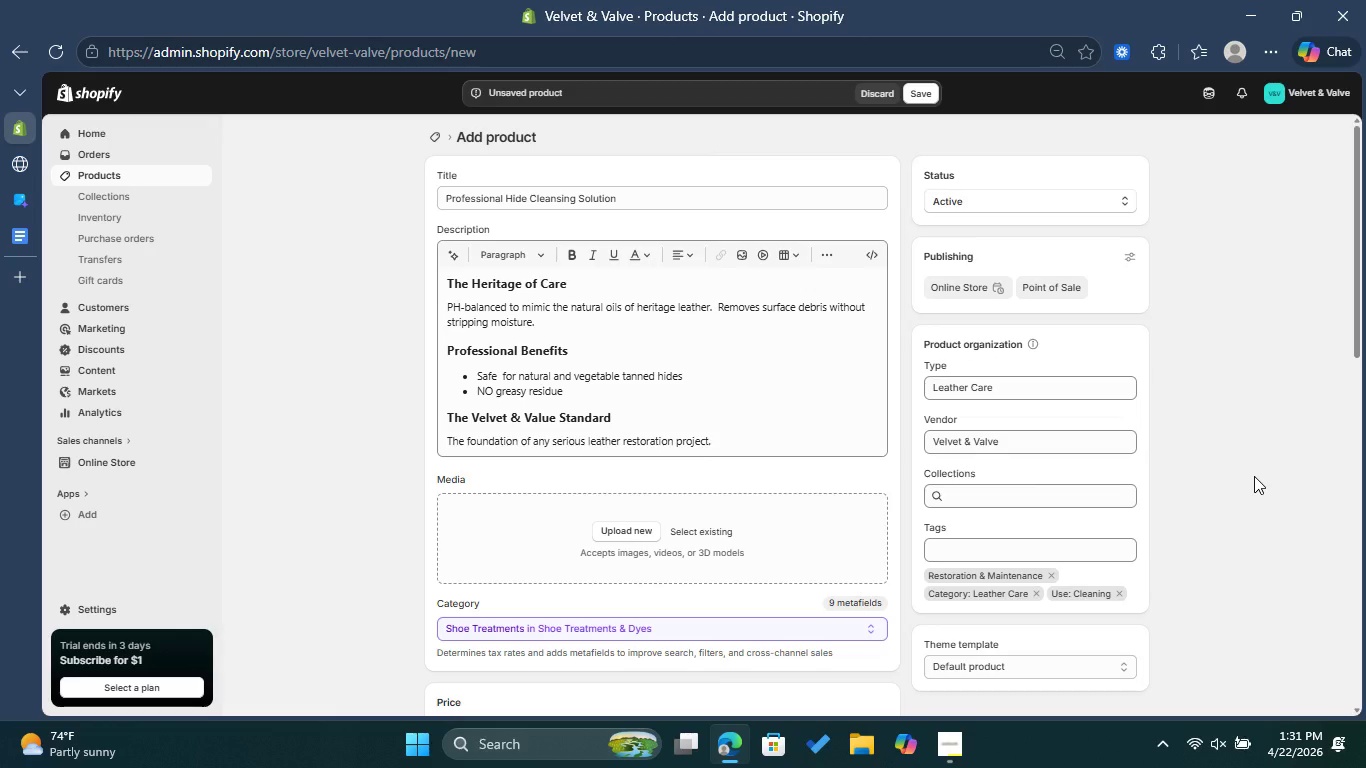 
wait(5.09)
 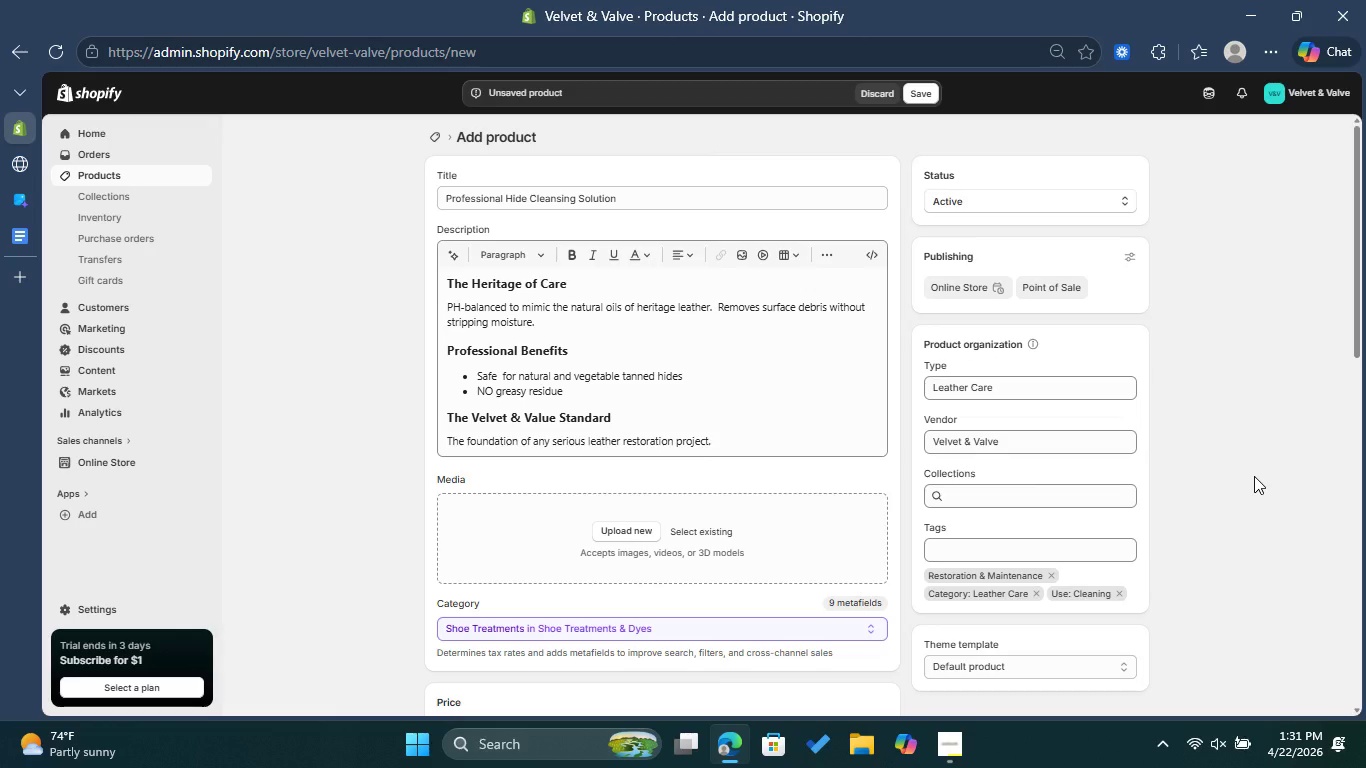 
scroll: coordinate [685, 531], scroll_direction: down, amount: 7.0
 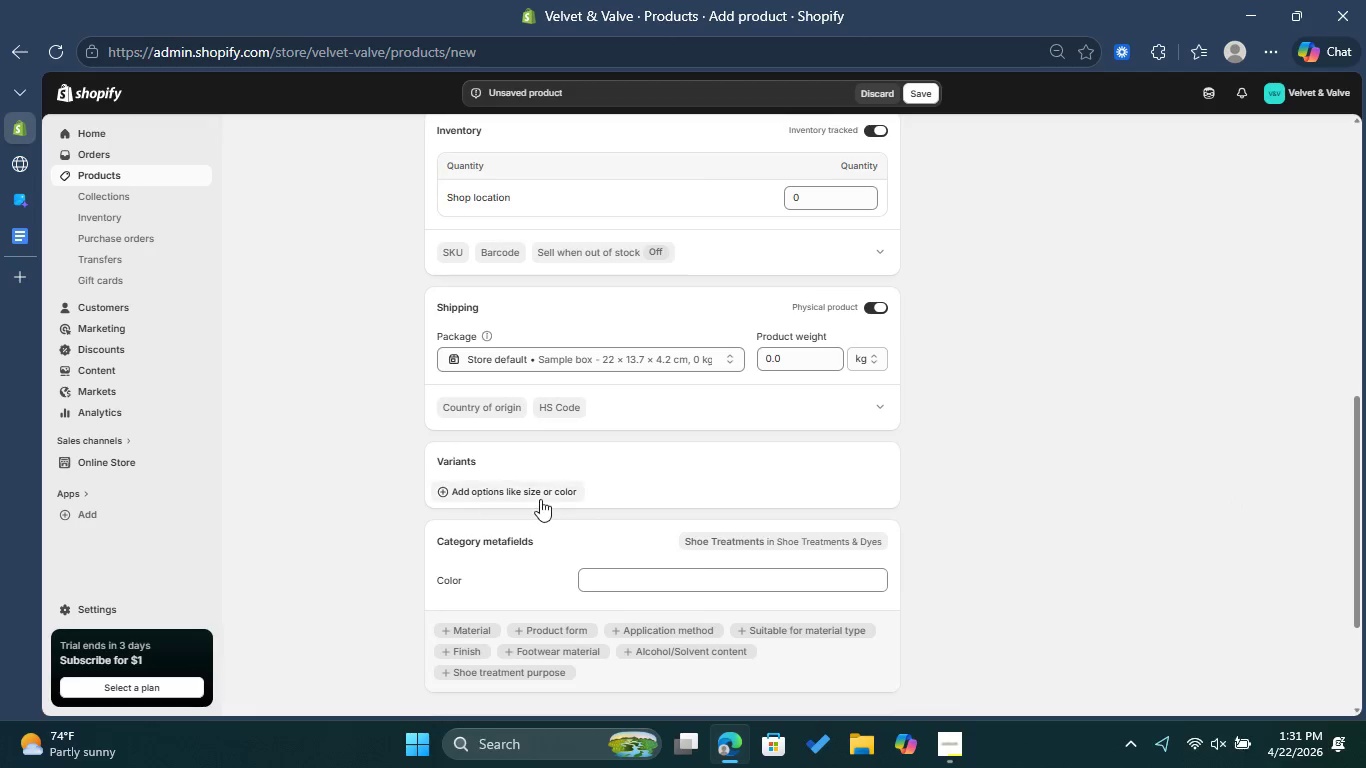 
double_click([540, 499])
 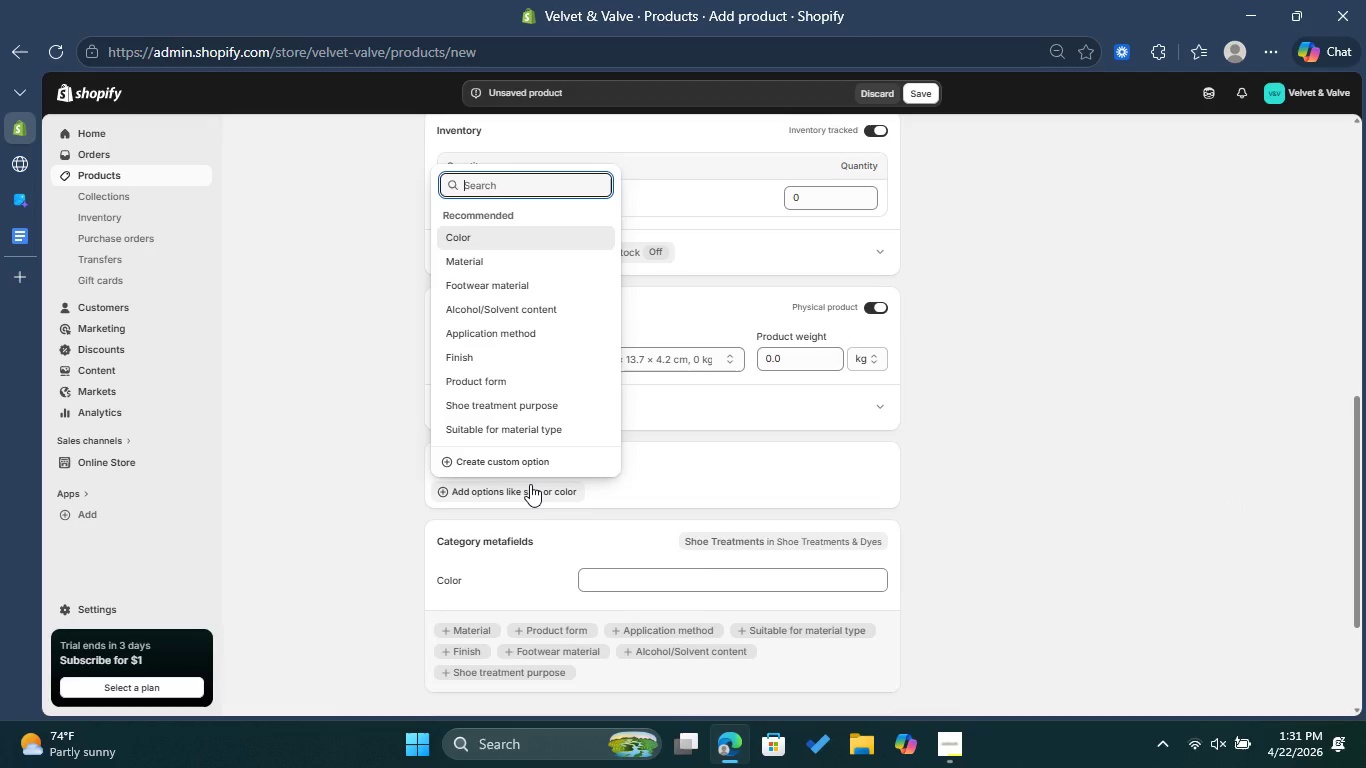 
wait(5.08)
 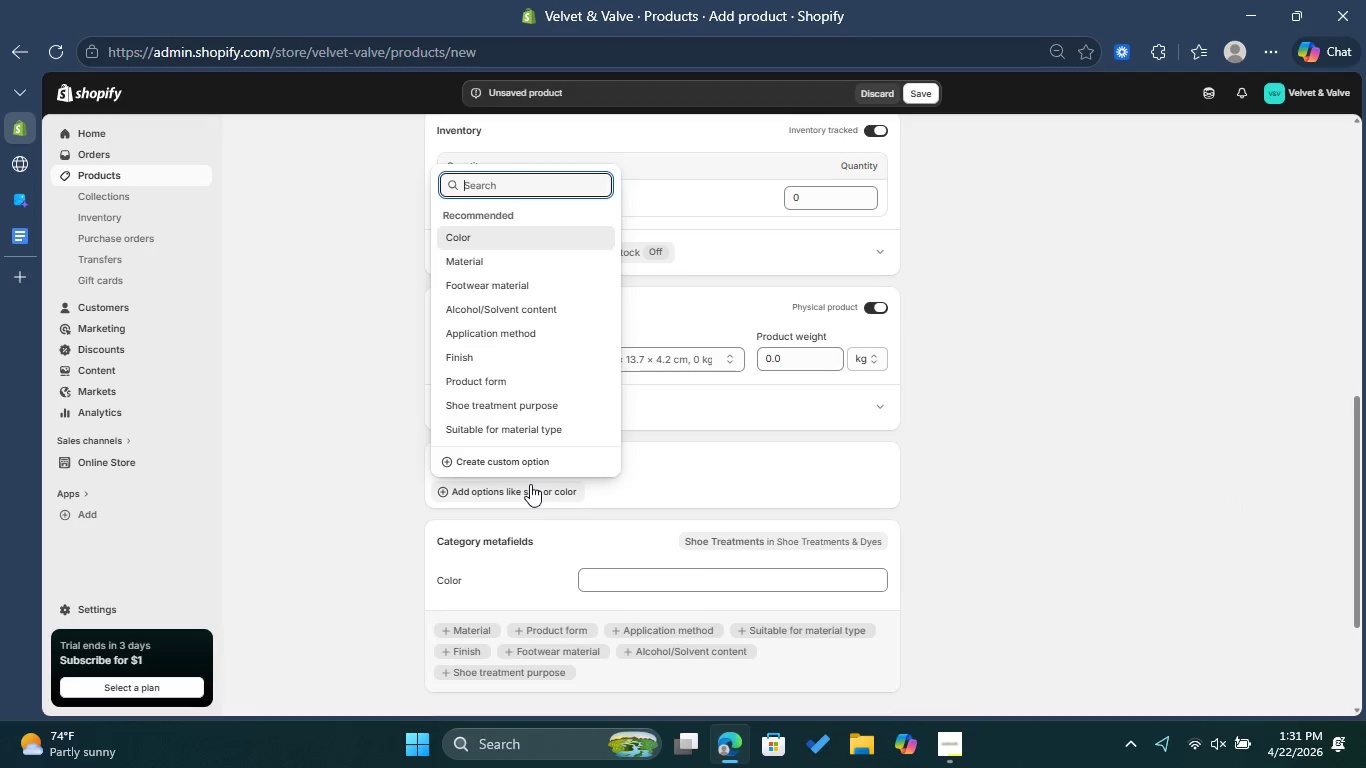 
type(s)
key(Backspace)
type(Size)
 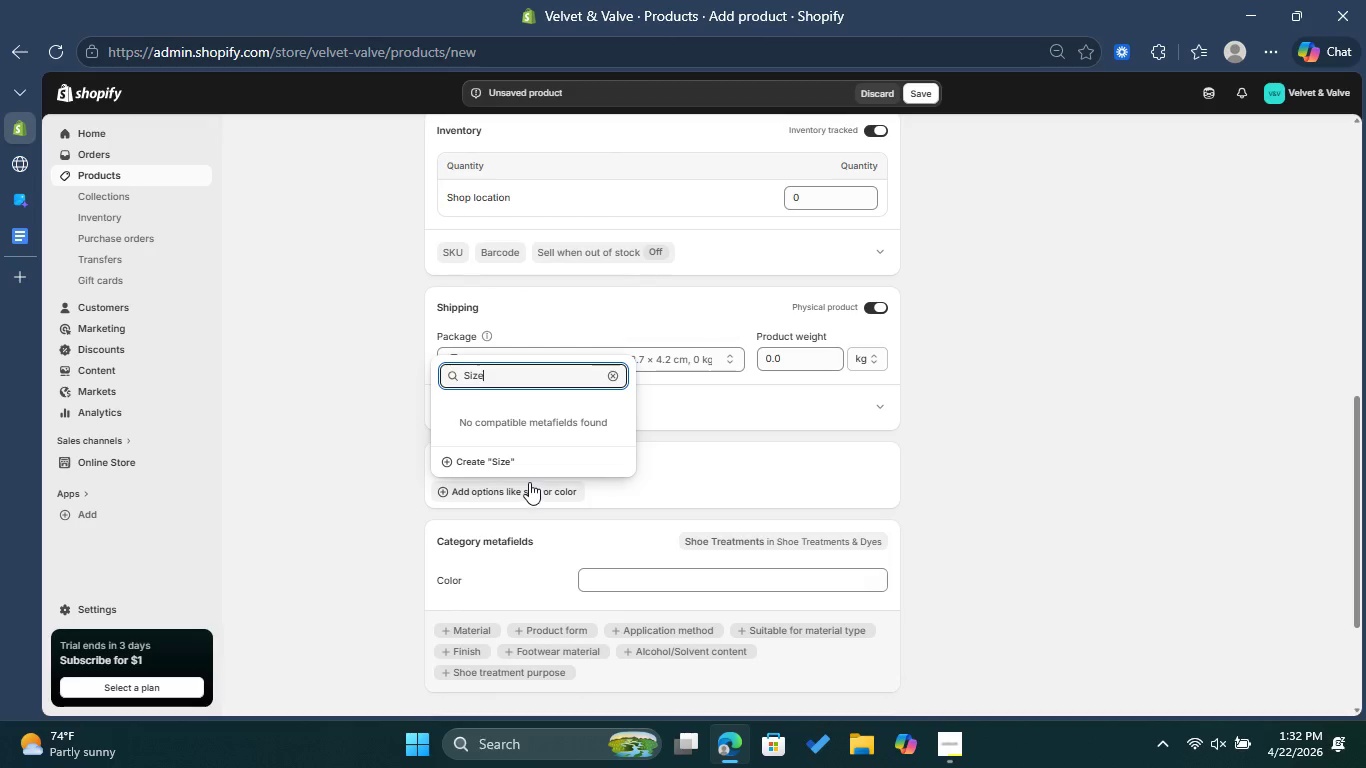 
left_click([527, 458])
 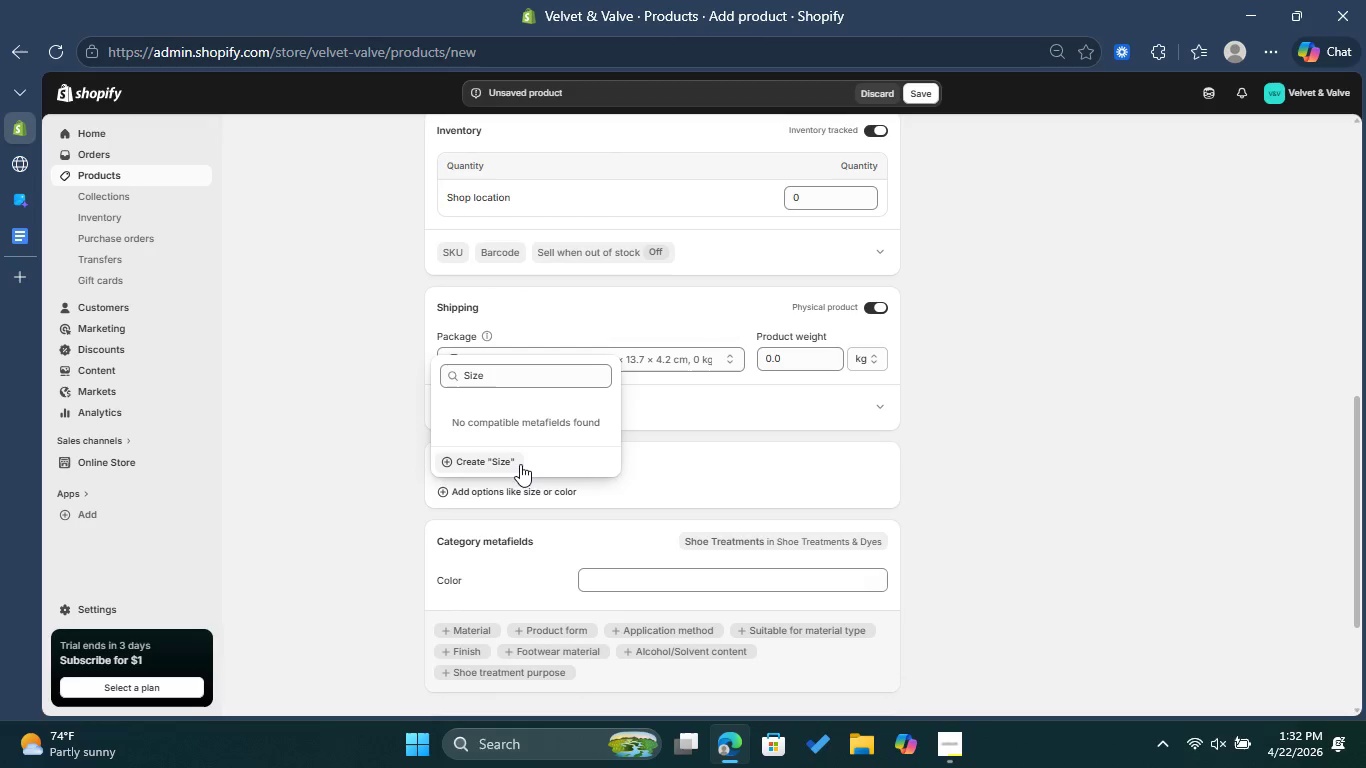 
left_click([517, 465])
 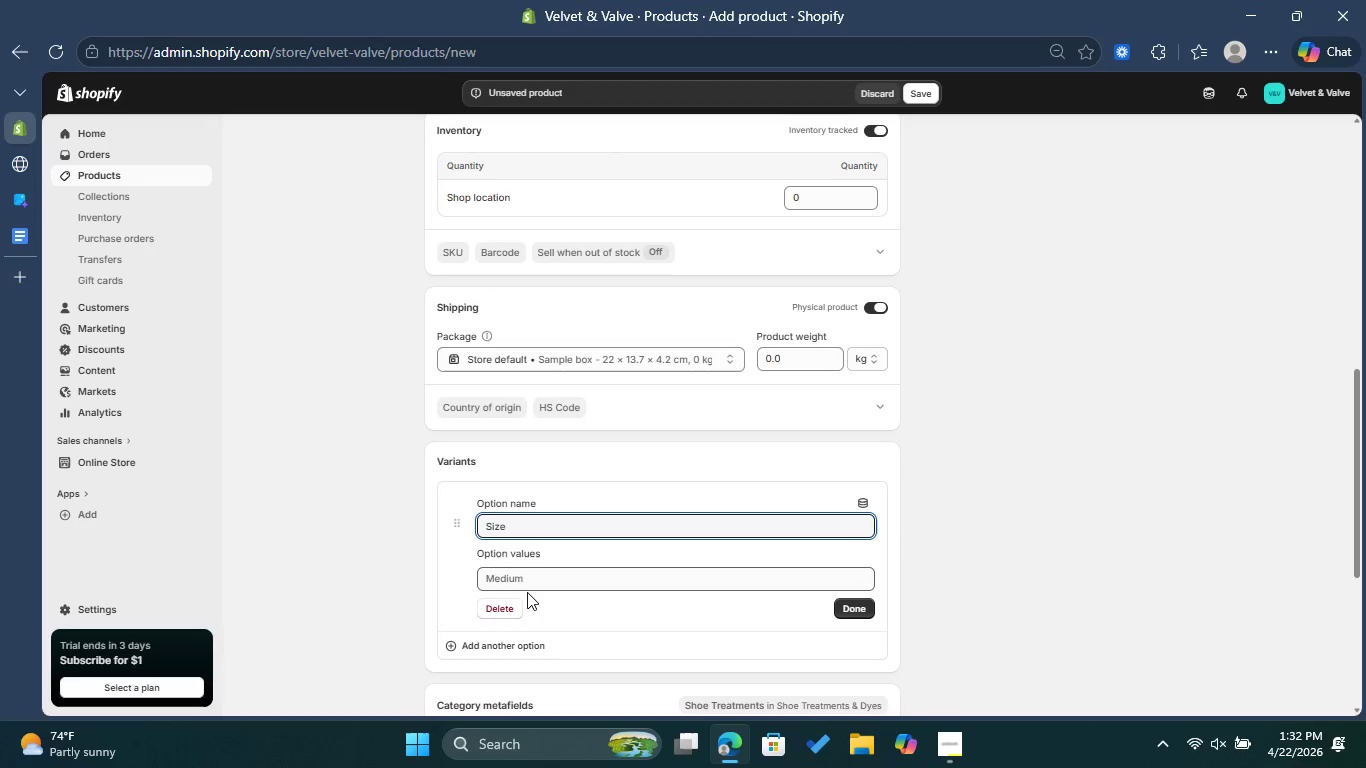 
left_click([532, 578])
 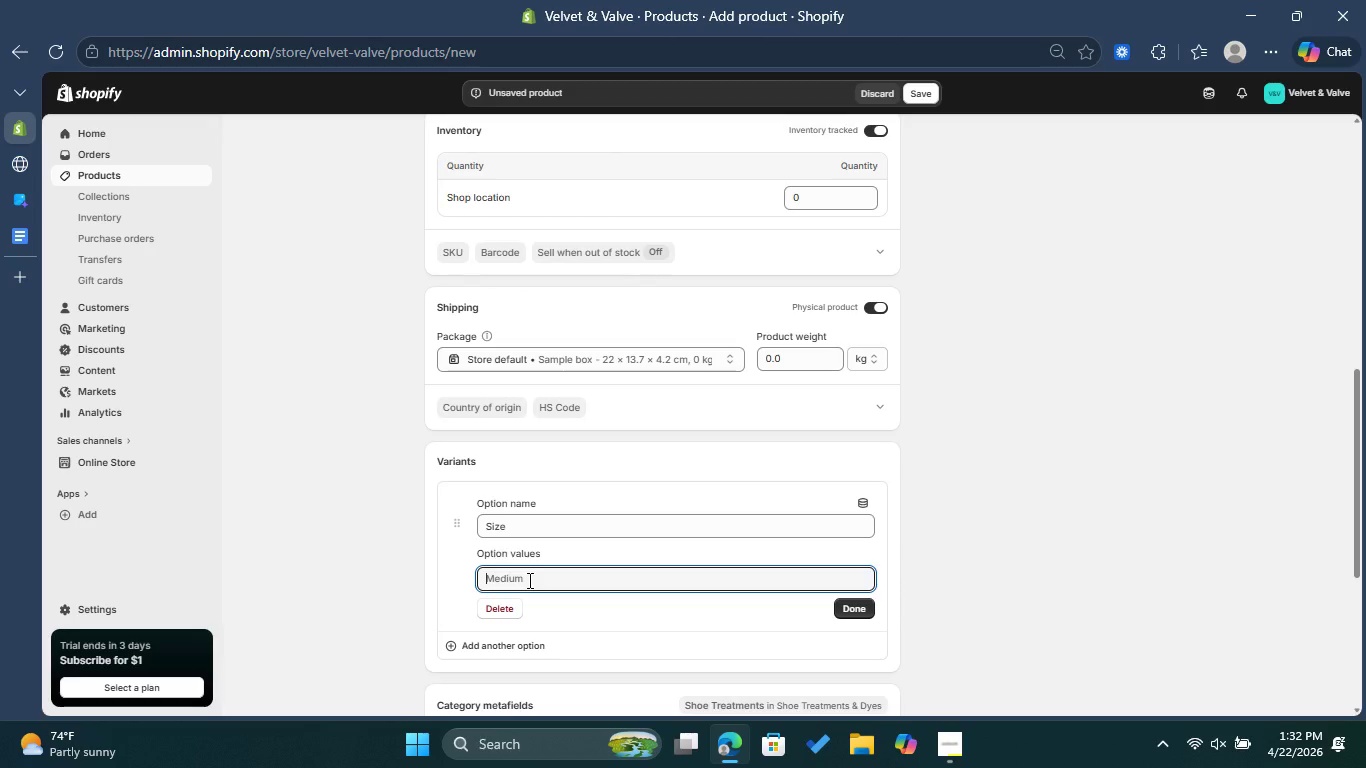 
type(%)
key(Backspace)
type(500ml)
 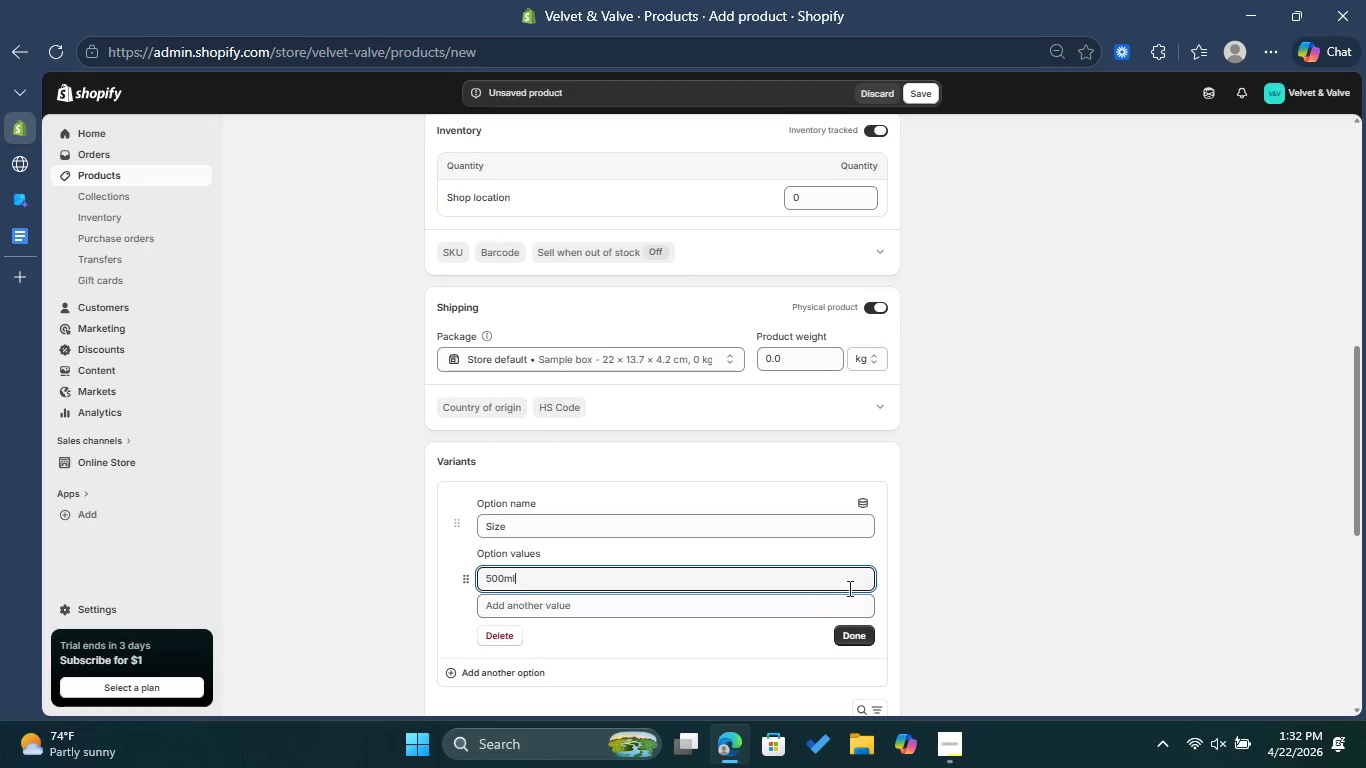 
left_click([849, 636])
 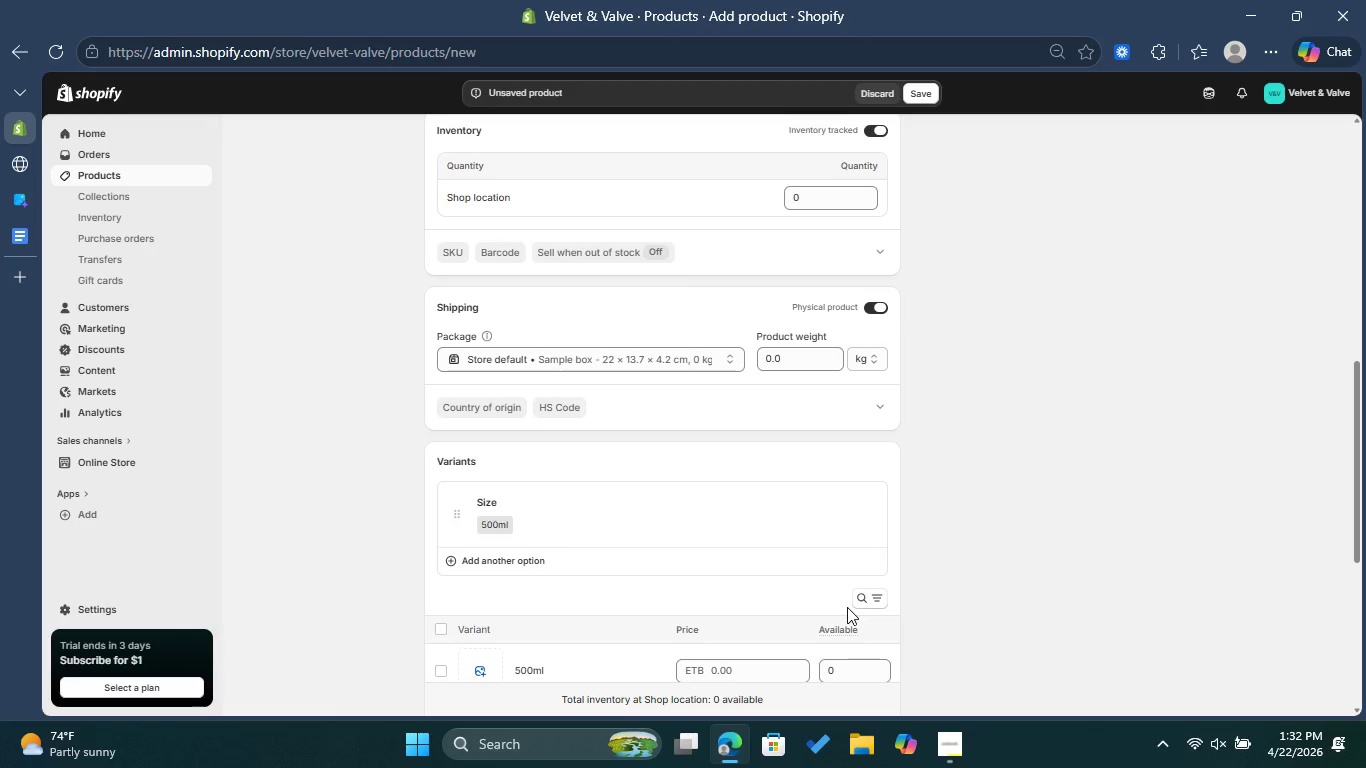 
scroll: coordinate [579, 582], scroll_direction: down, amount: 1.0
 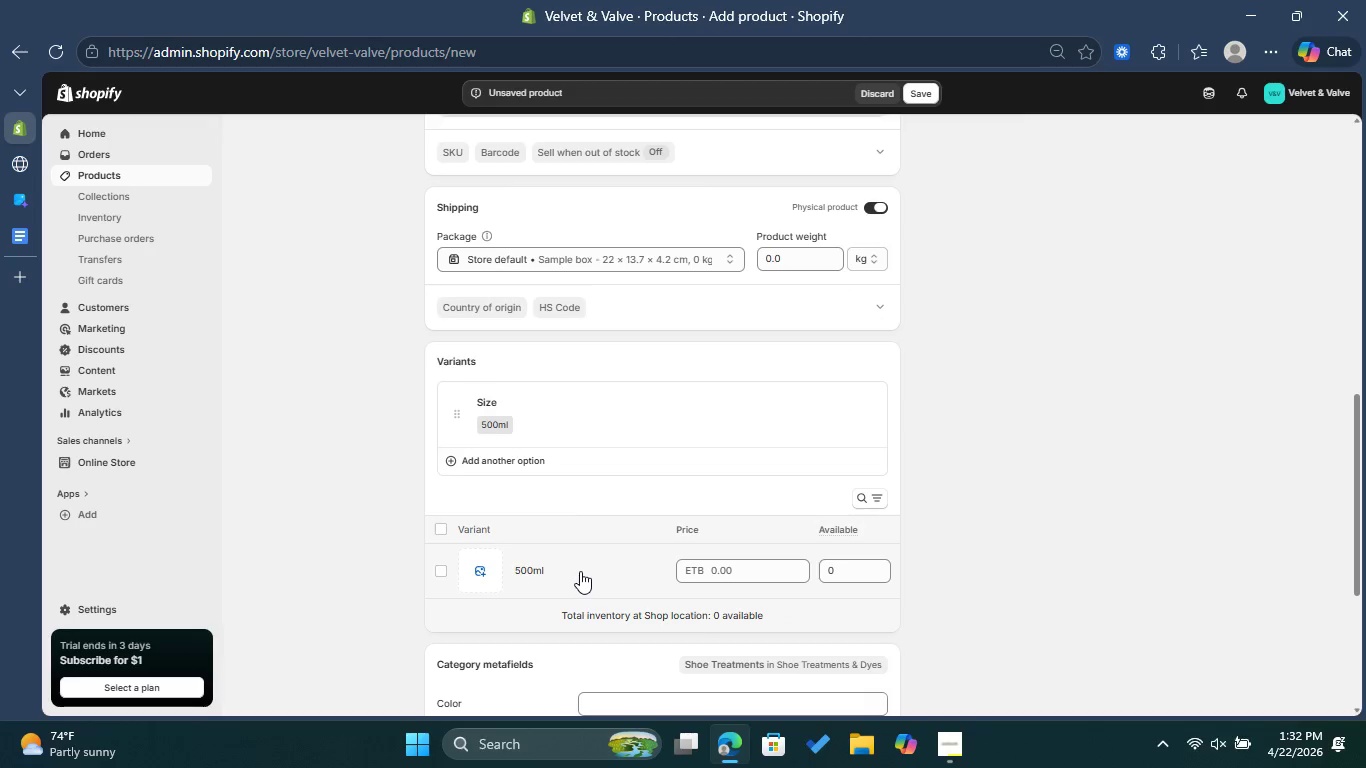 
left_click([580, 571])
 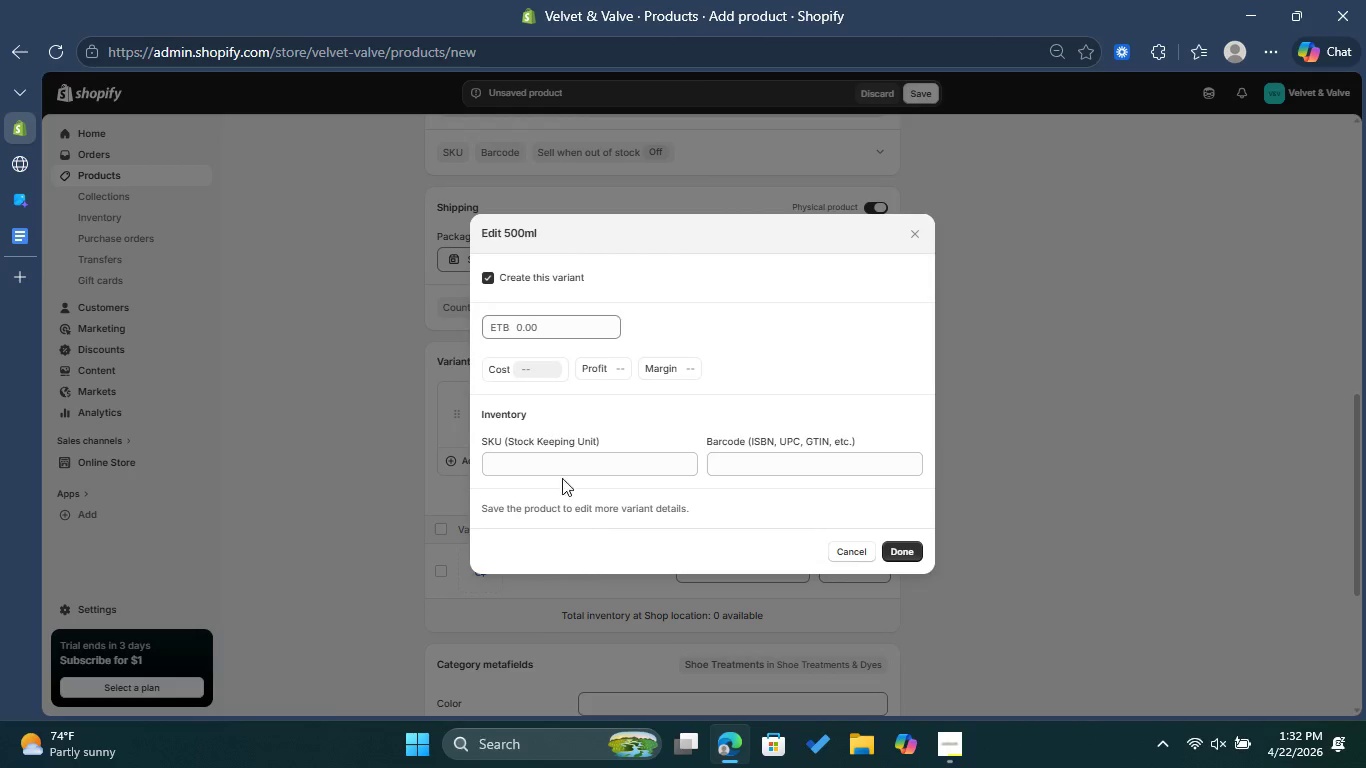 
left_click([557, 462])
 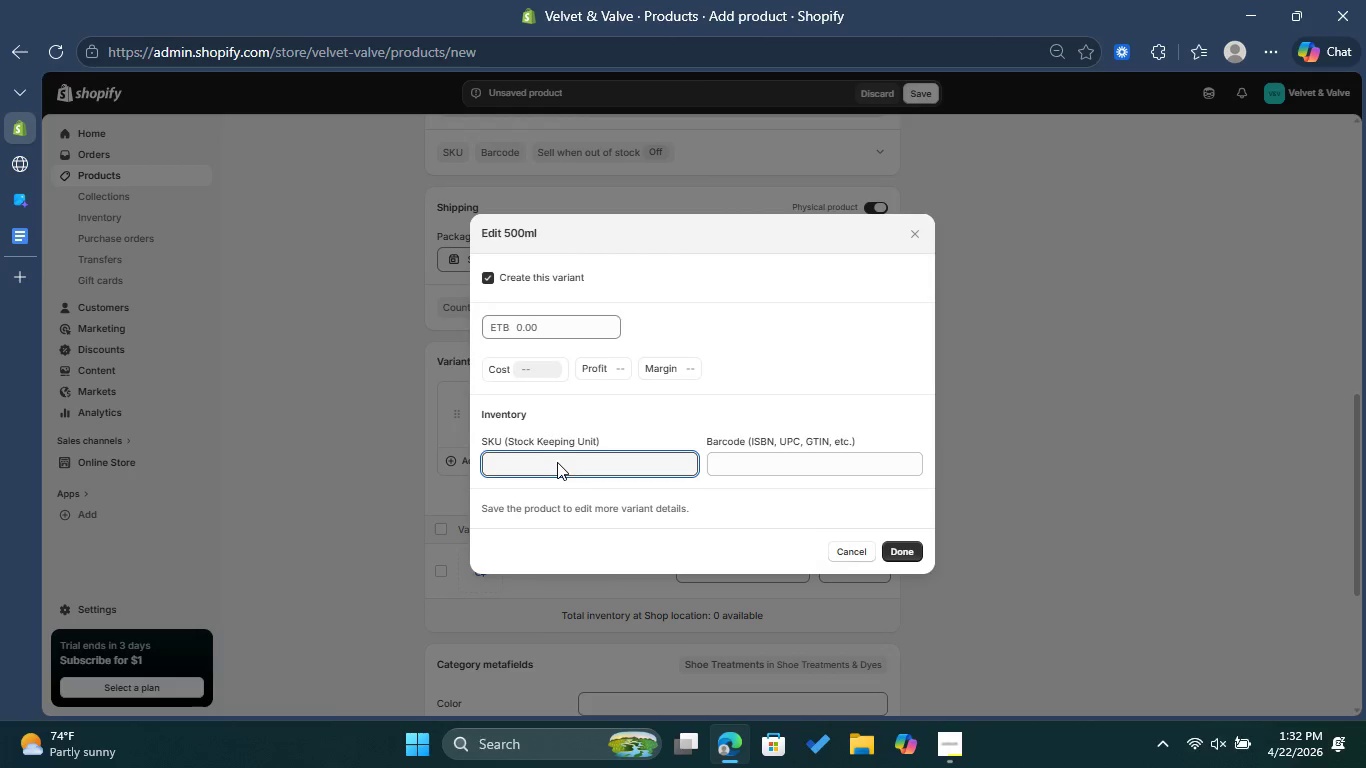 
type(VV-r)
key(Backspace)
type(RM_))
key(Backspace)
type(007)
 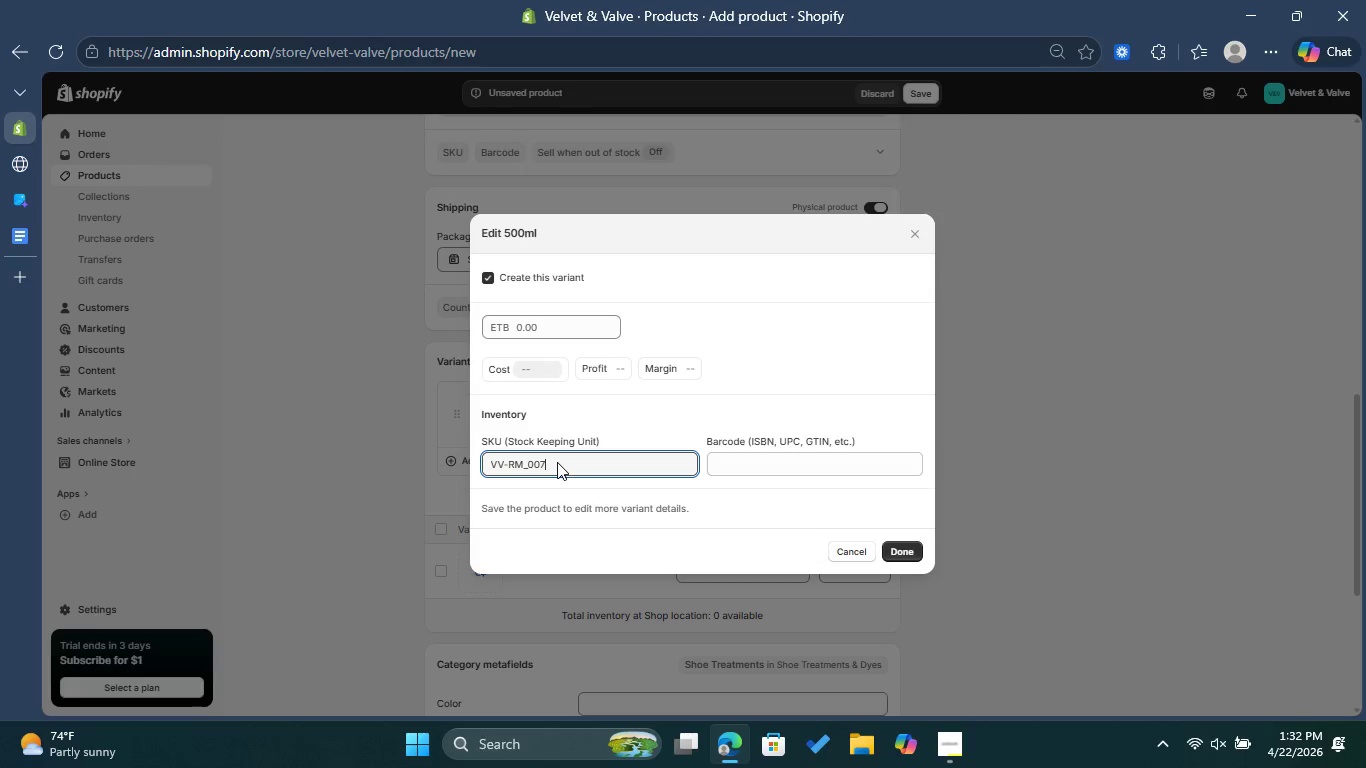 
left_click_drag(start_coordinate=[557, 462], to_coordinate=[489, 463])
 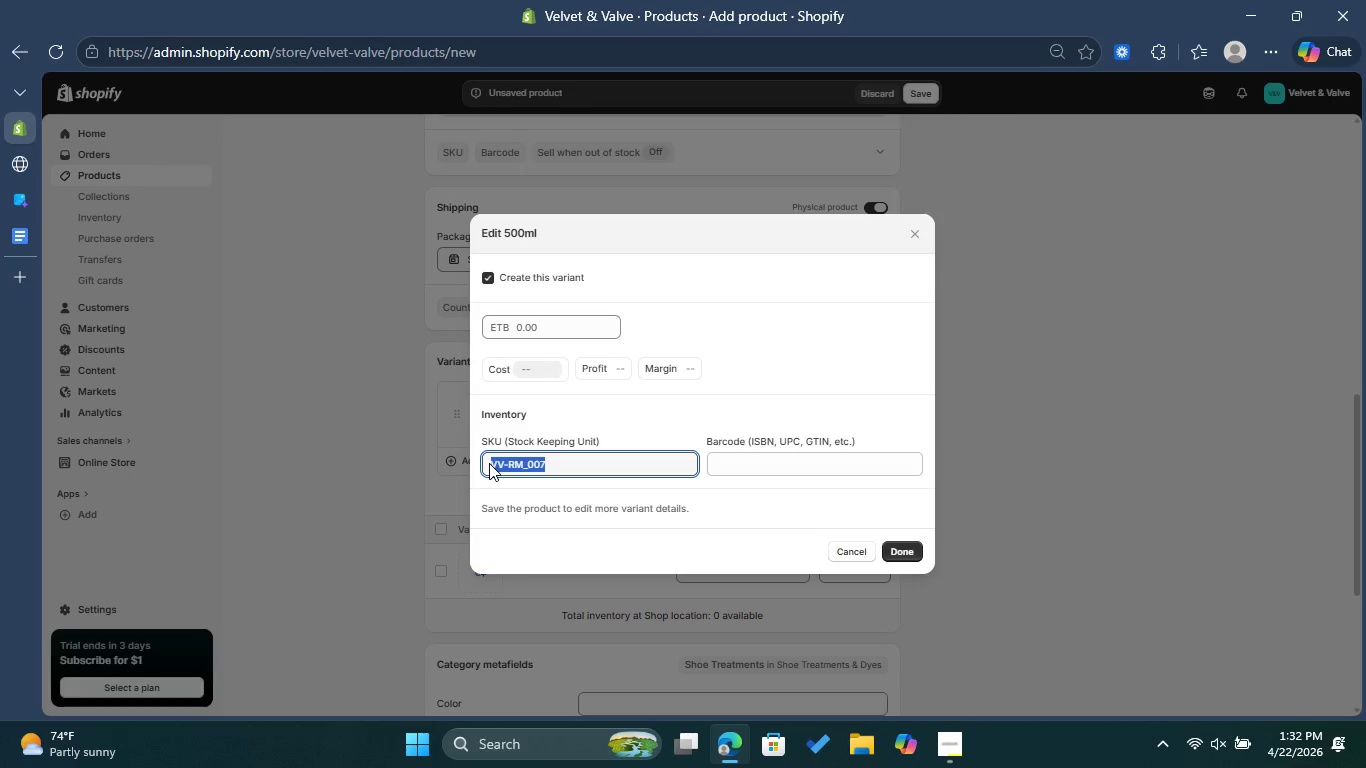 
key(Control+C)
 